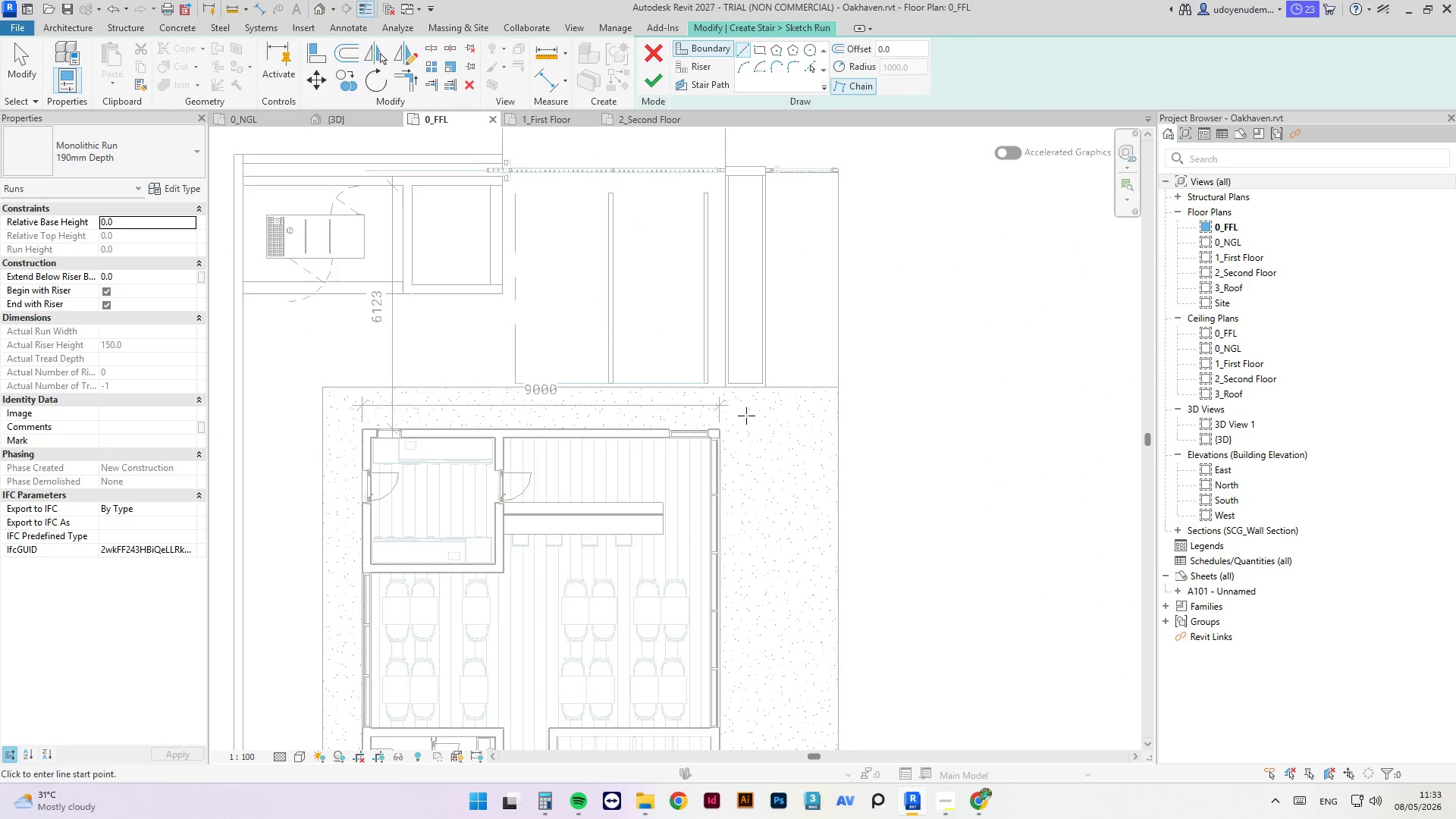 
scroll: coordinate [846, 420], scroll_direction: up, amount: 7.0
 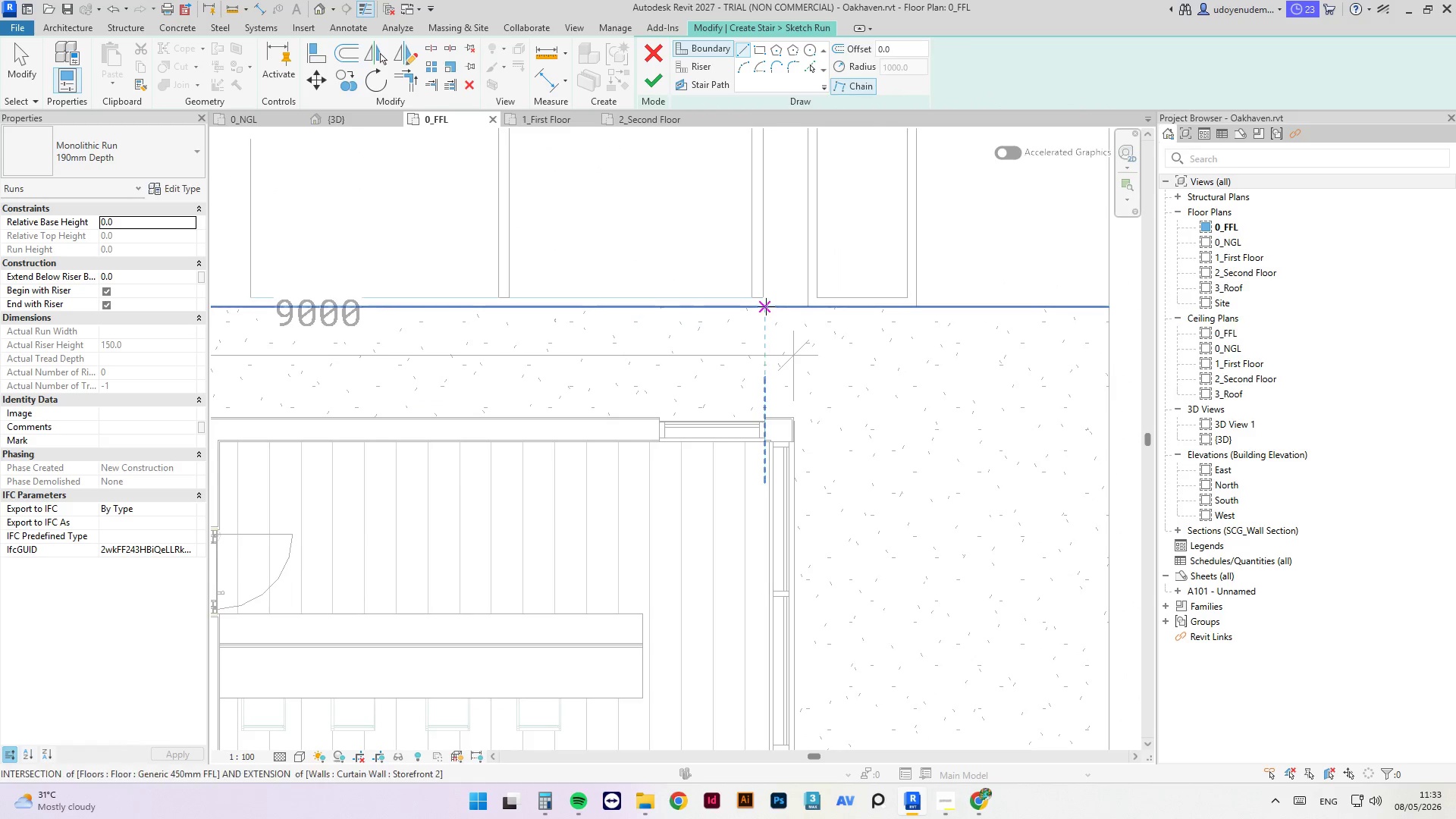 
left_click([766, 306])
 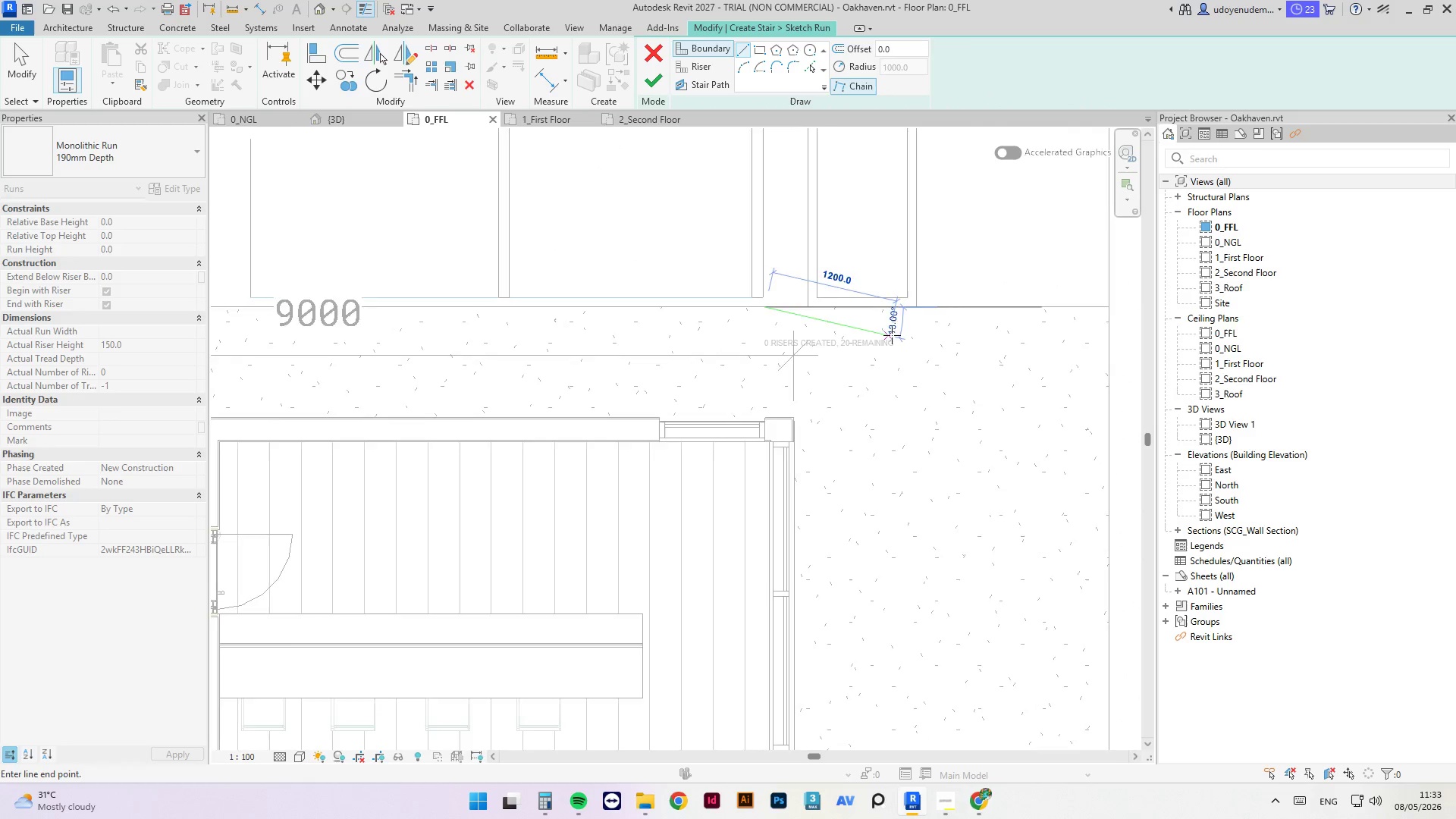 
scroll: coordinate [892, 335], scroll_direction: down, amount: 4.0
 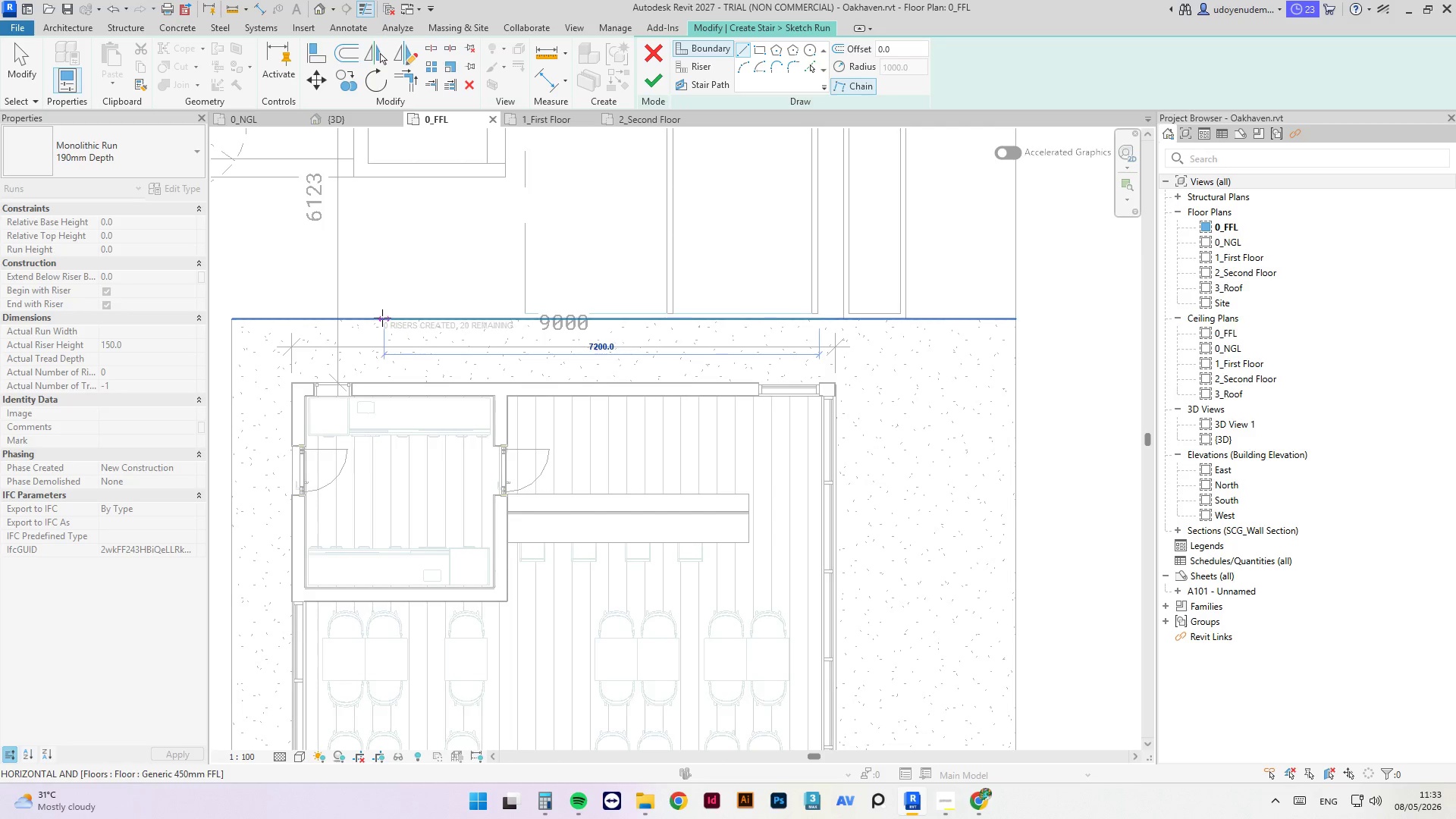 
left_click([382, 318])
 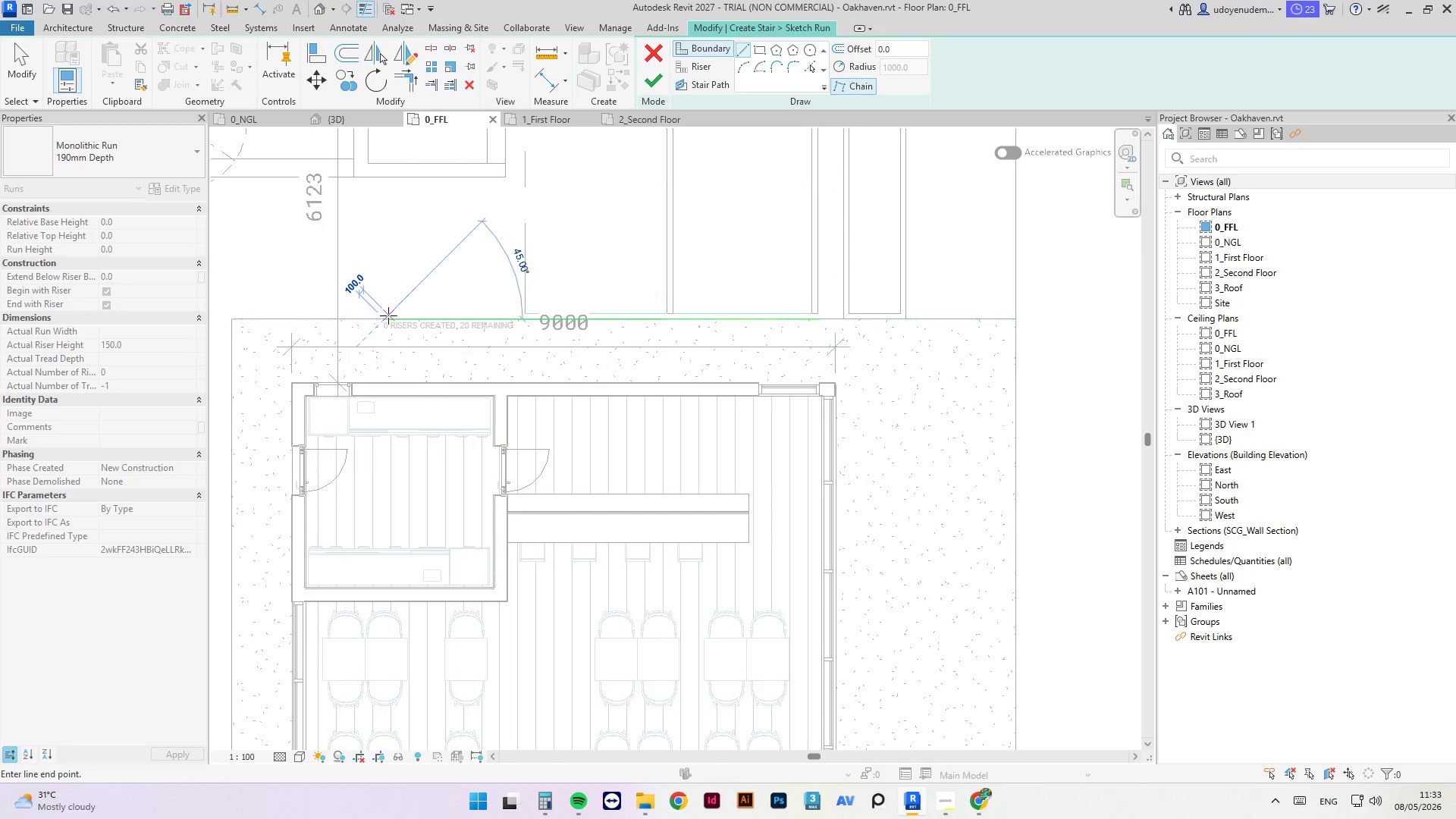 
key(Escape)
 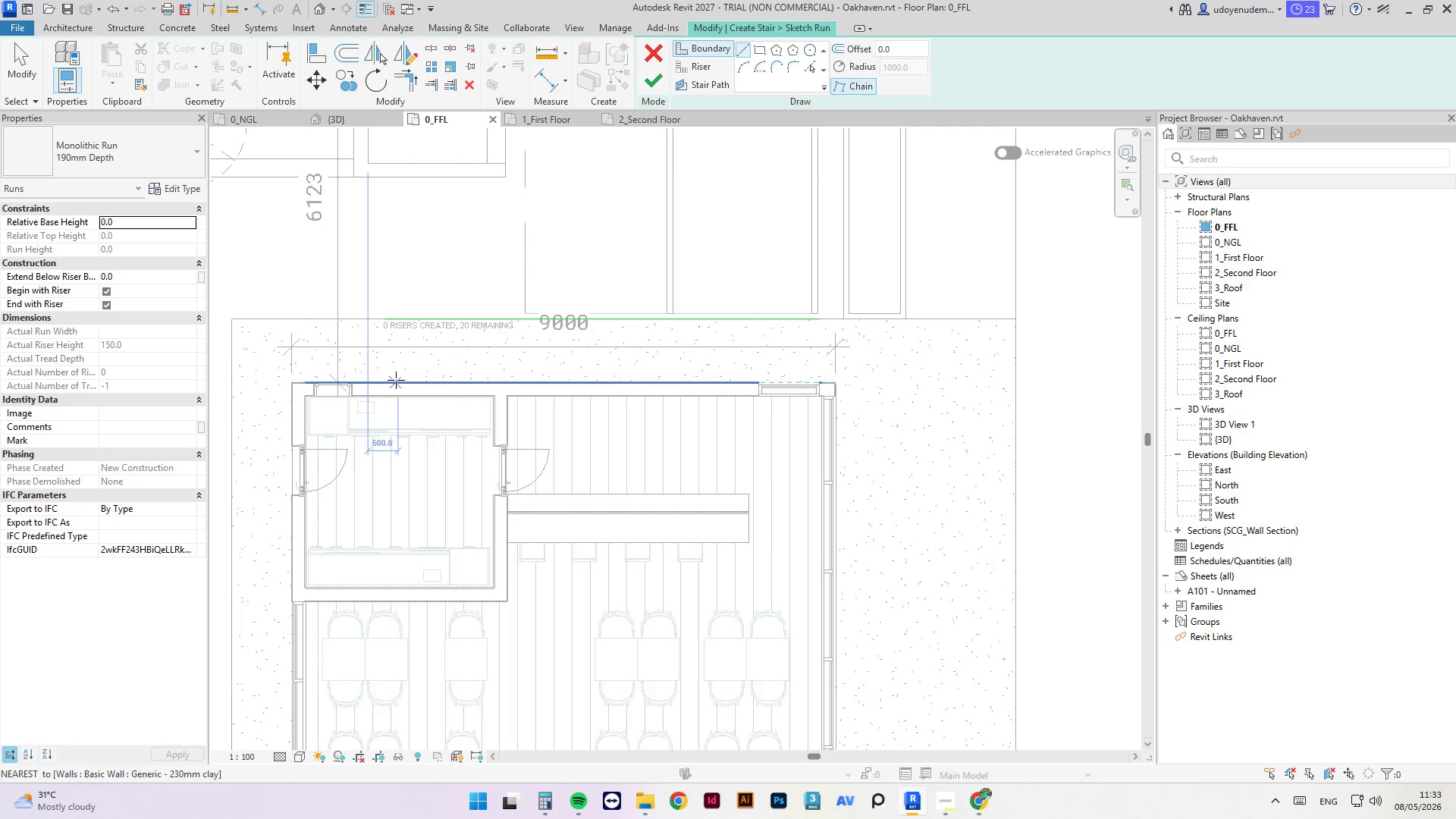 
left_click([394, 383])
 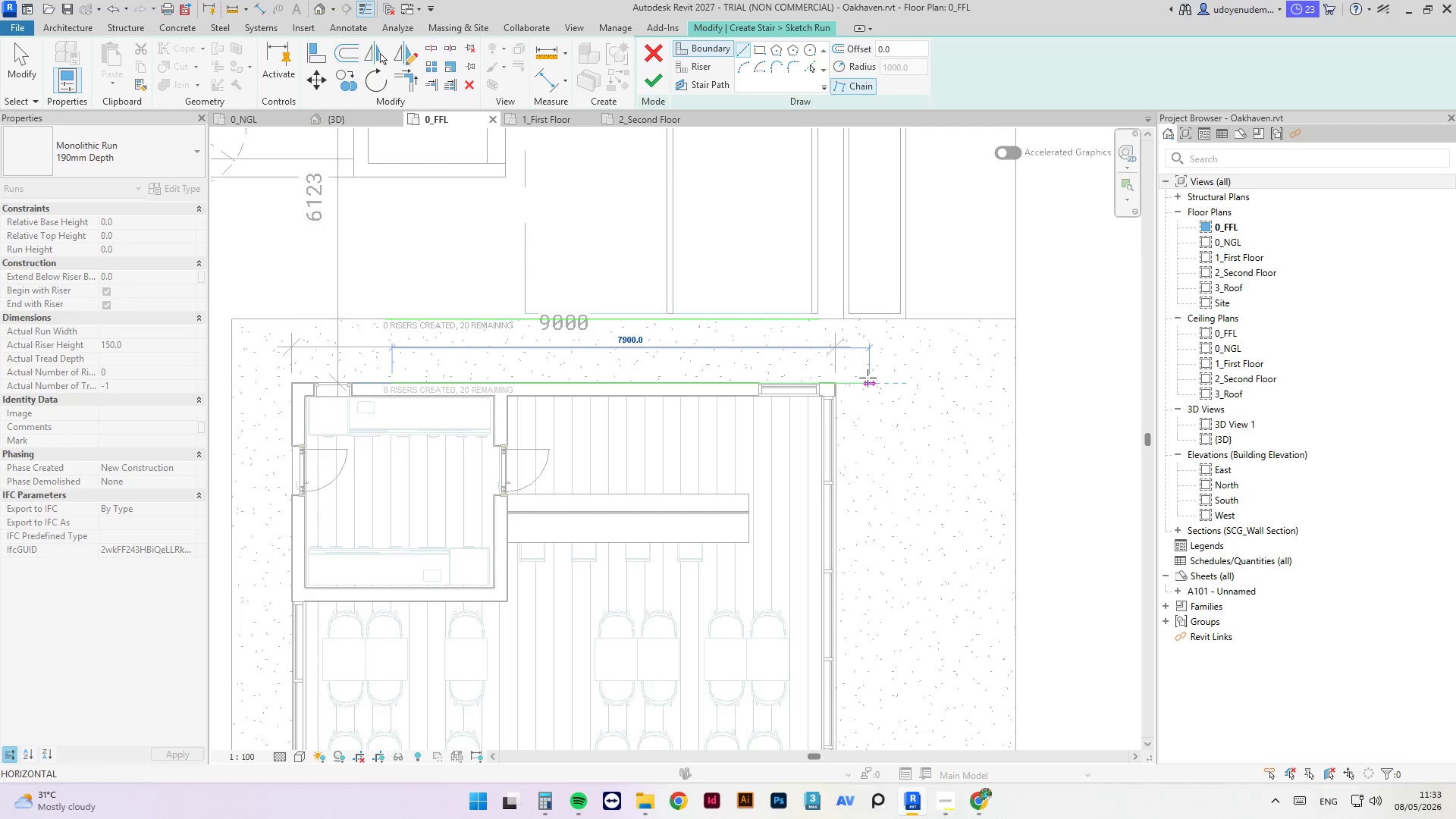 
scroll: coordinate [821, 369], scroll_direction: up, amount: 6.0
 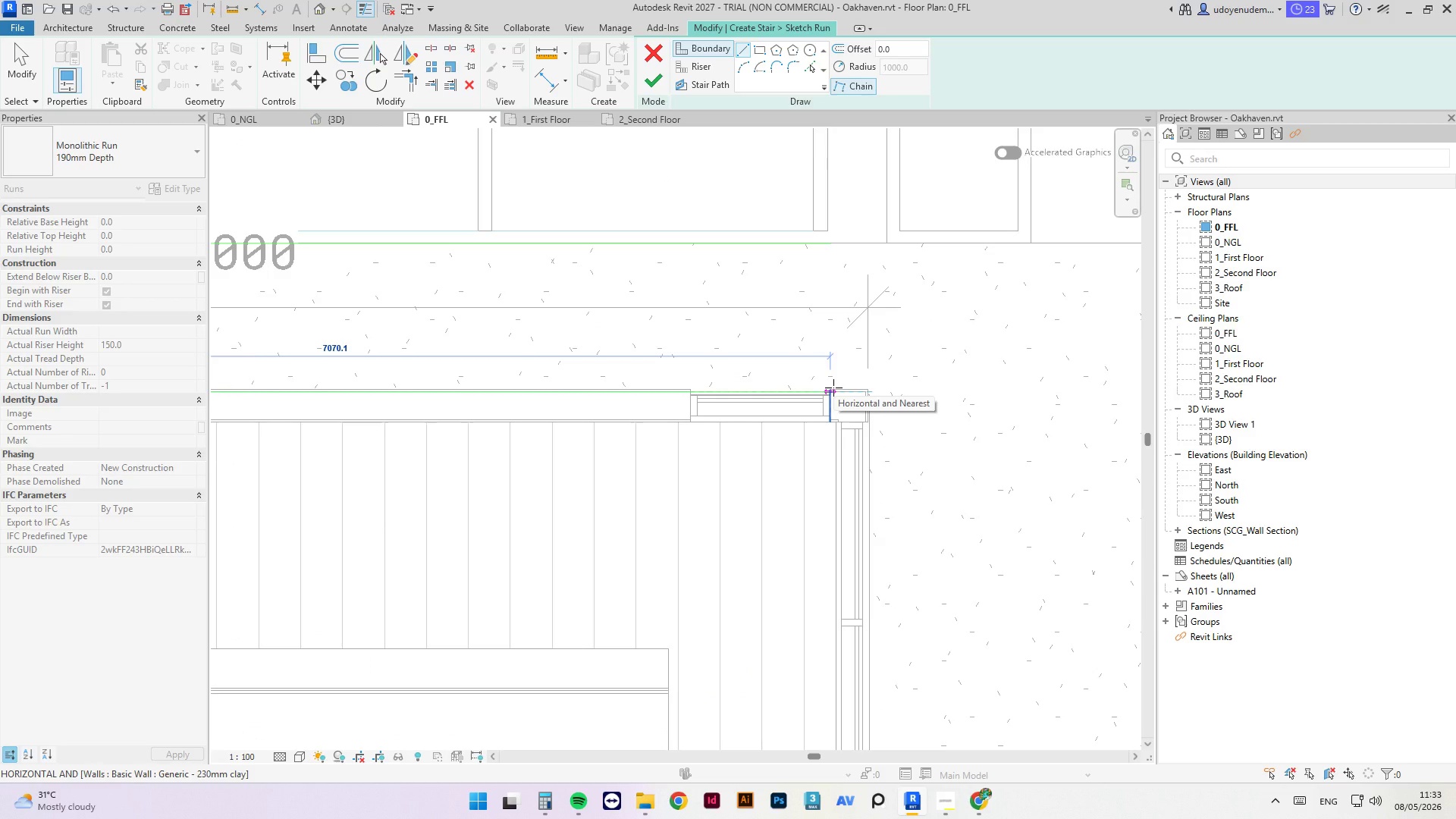 
left_click([839, 386])
 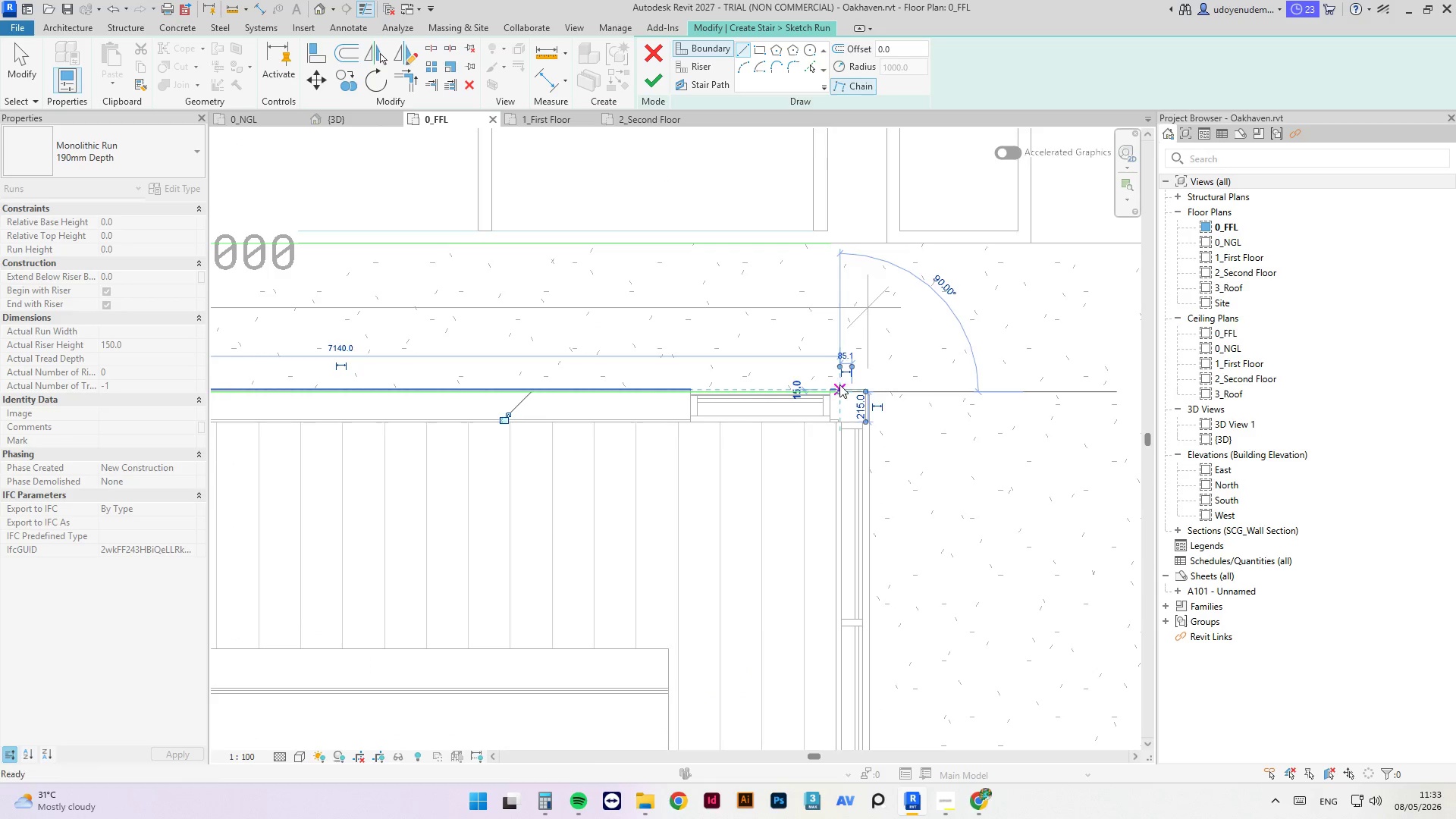 
key(Escape)
 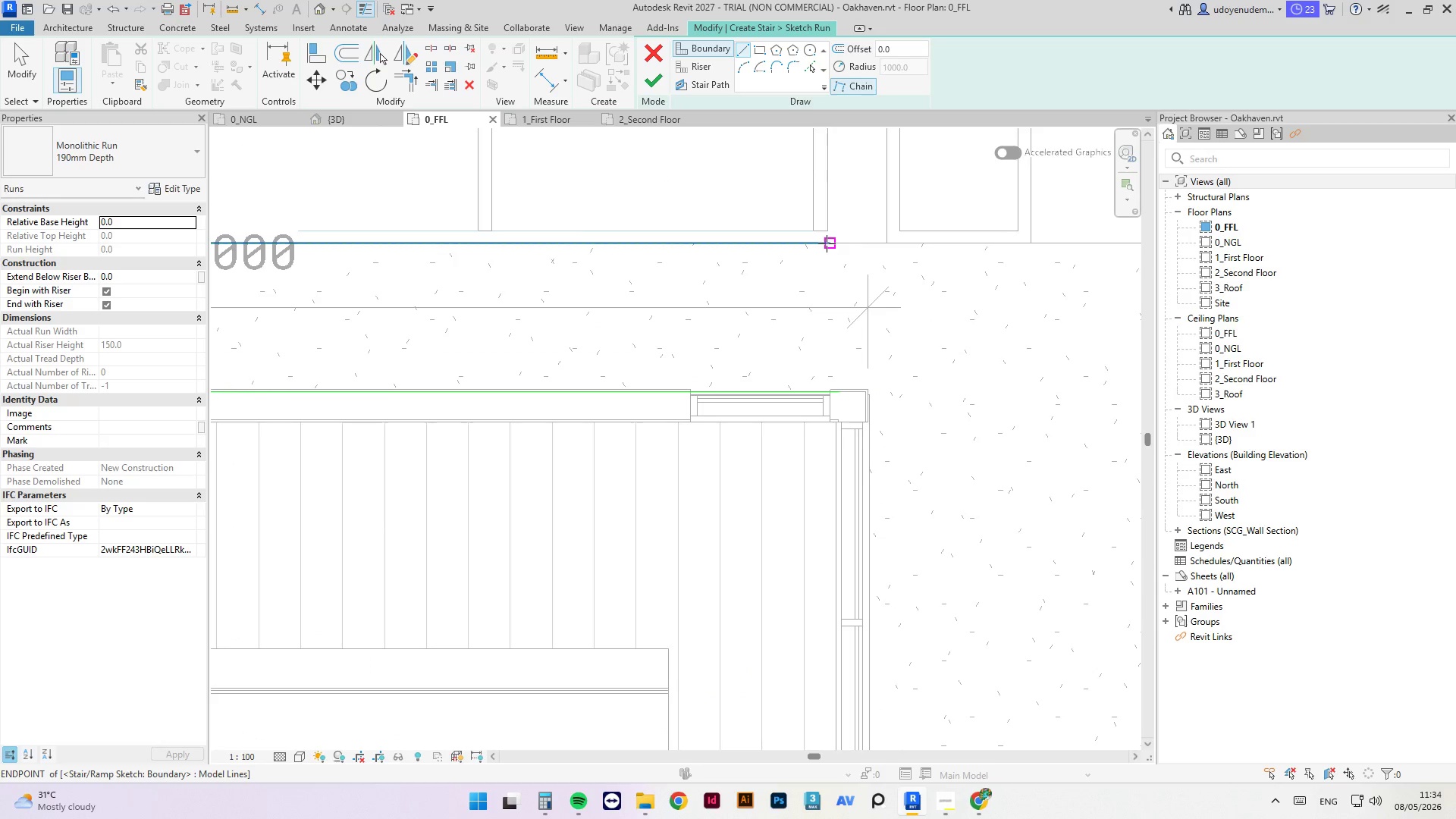 
key(Escape)
 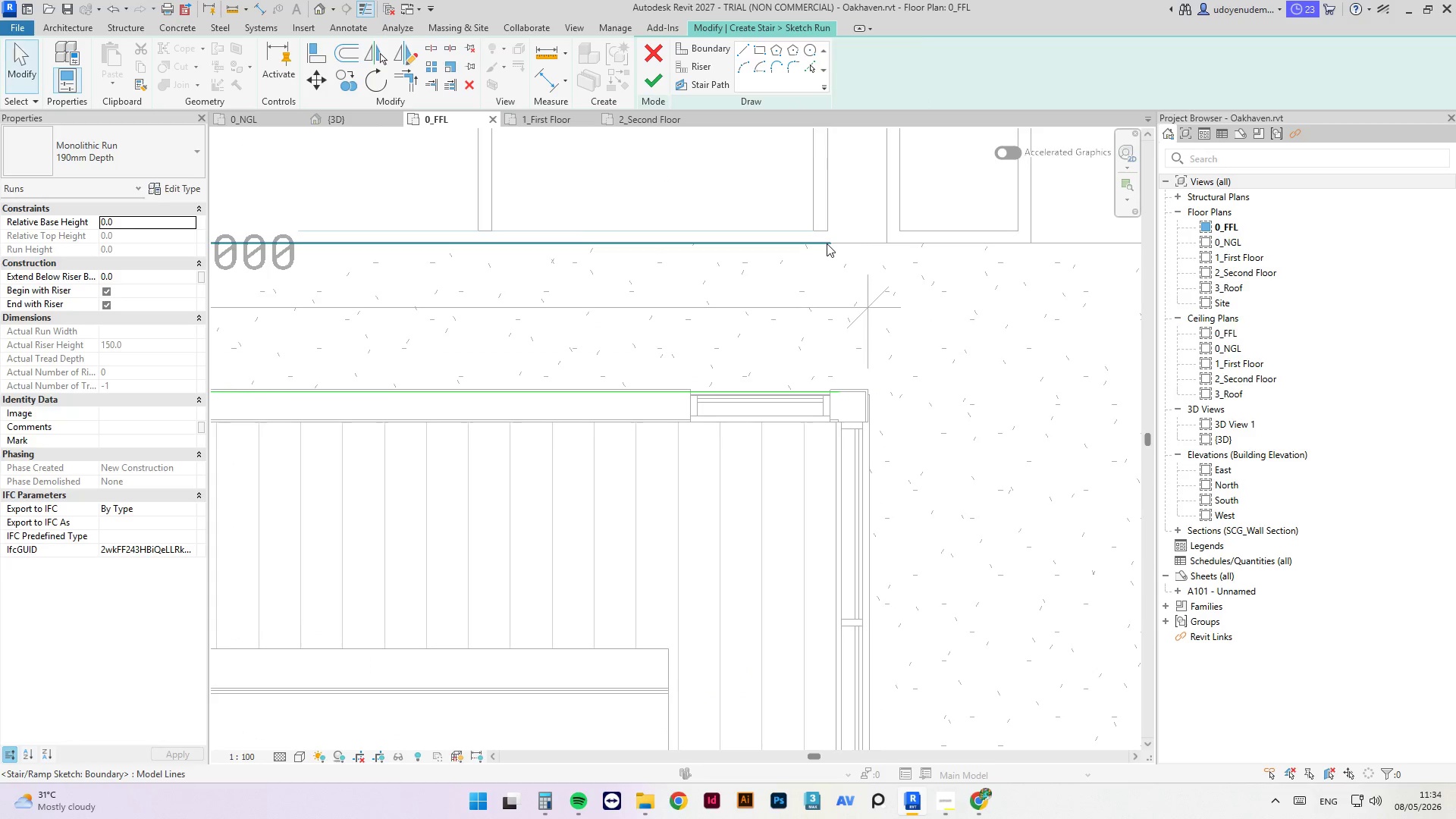 
left_click([827, 243])
 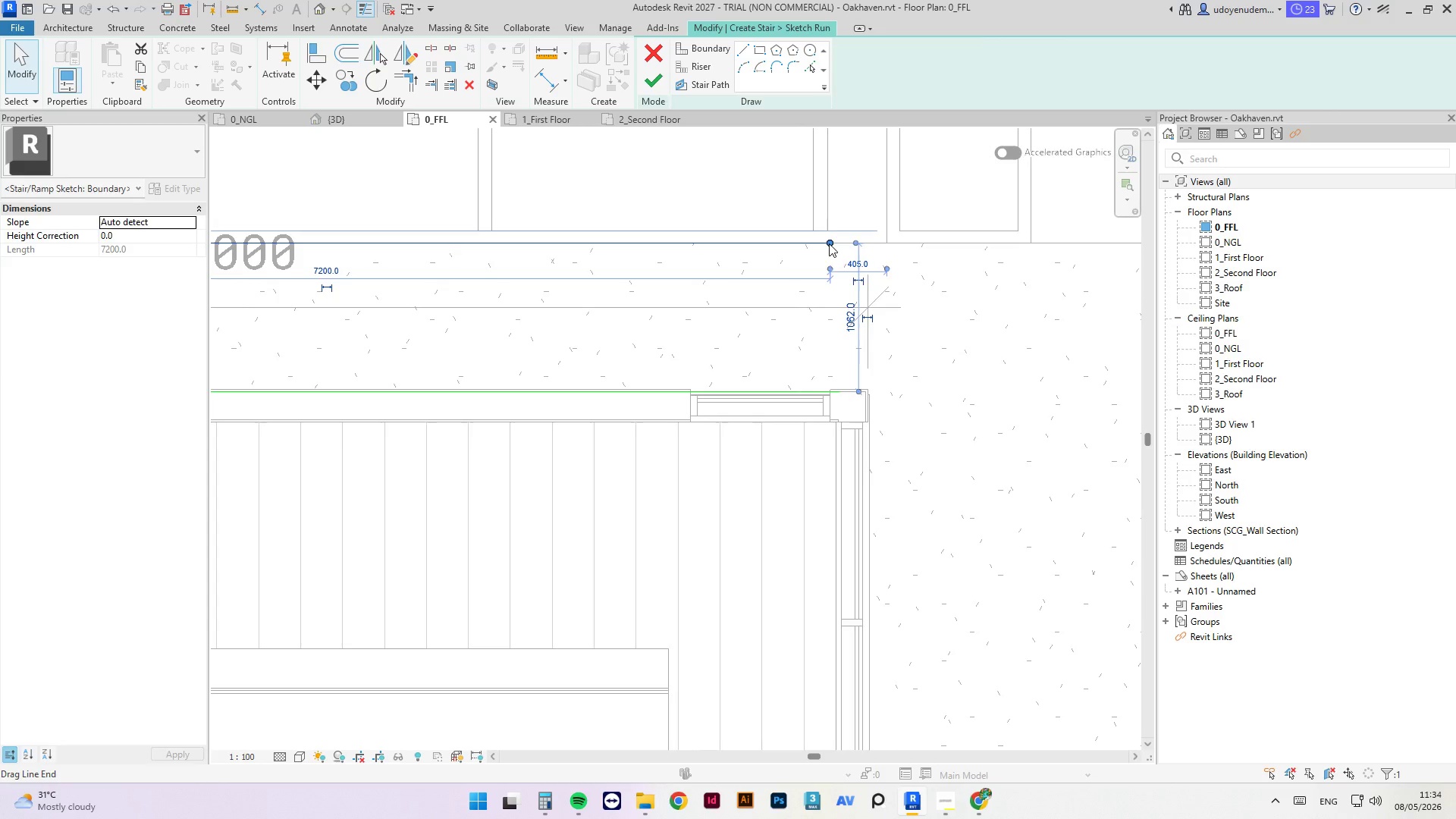 
left_click_drag(start_coordinate=[829, 243], to_coordinate=[871, 243])
 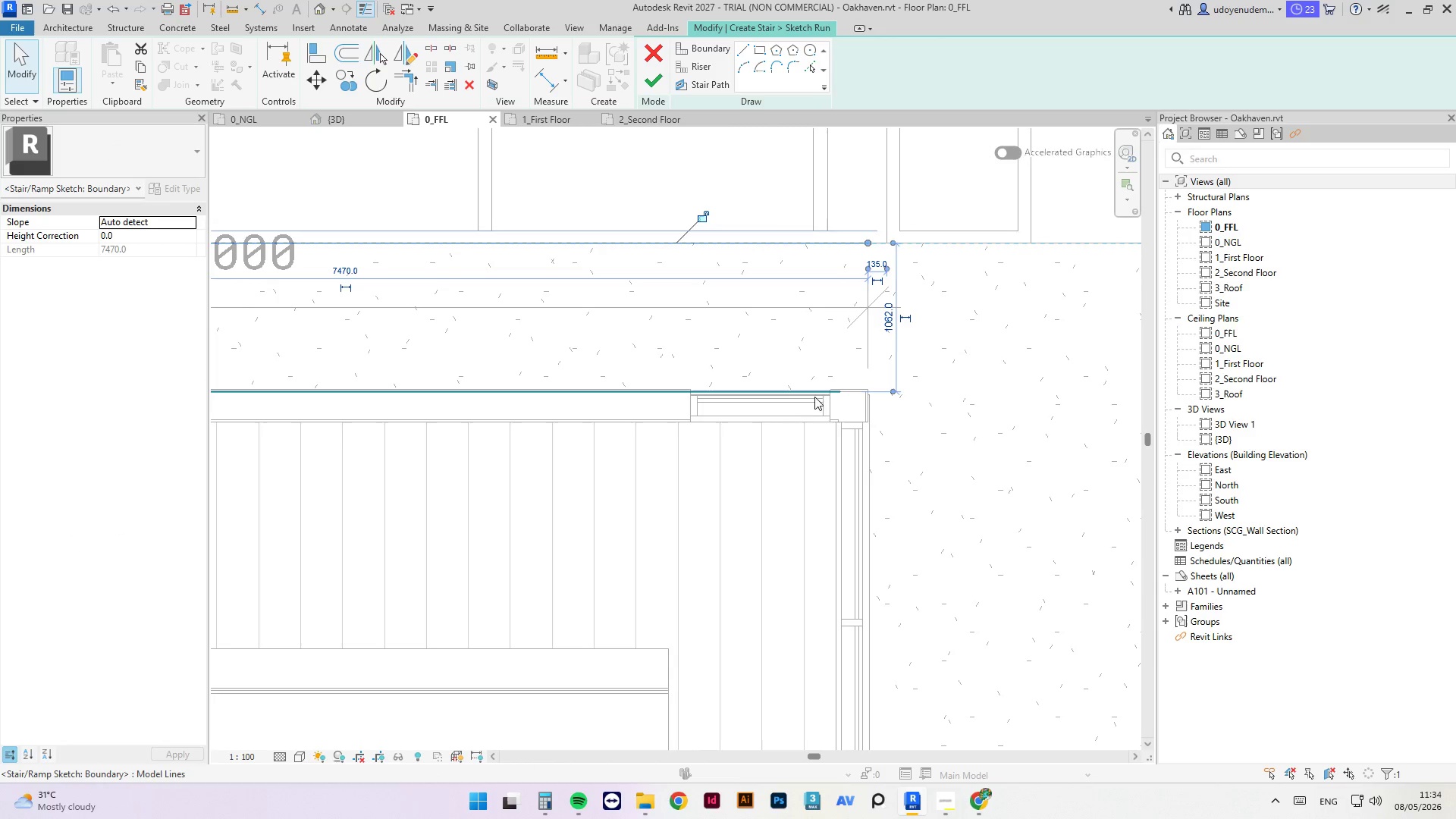 
left_click([814, 389])
 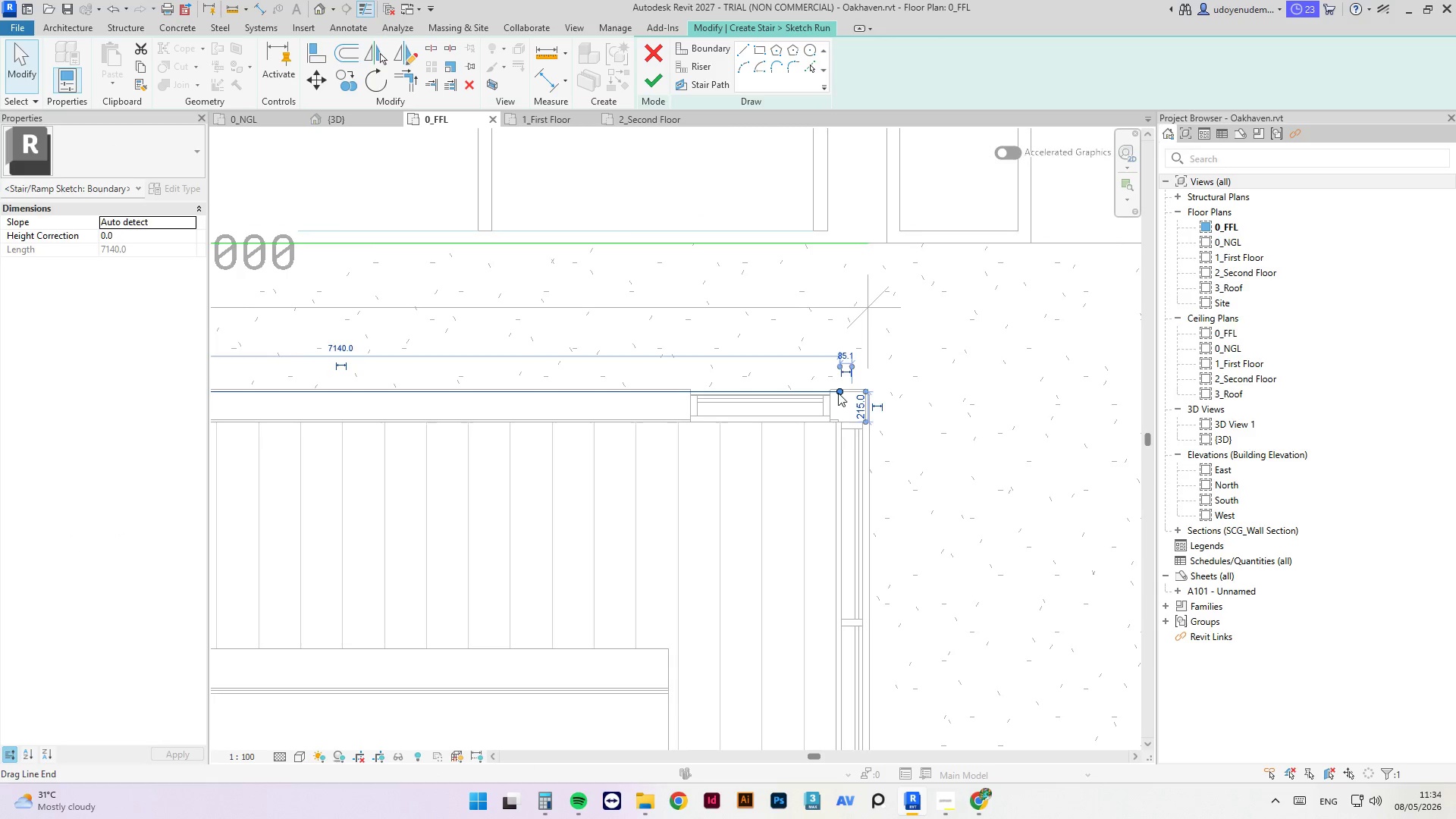 
left_click_drag(start_coordinate=[838, 393], to_coordinate=[868, 390])
 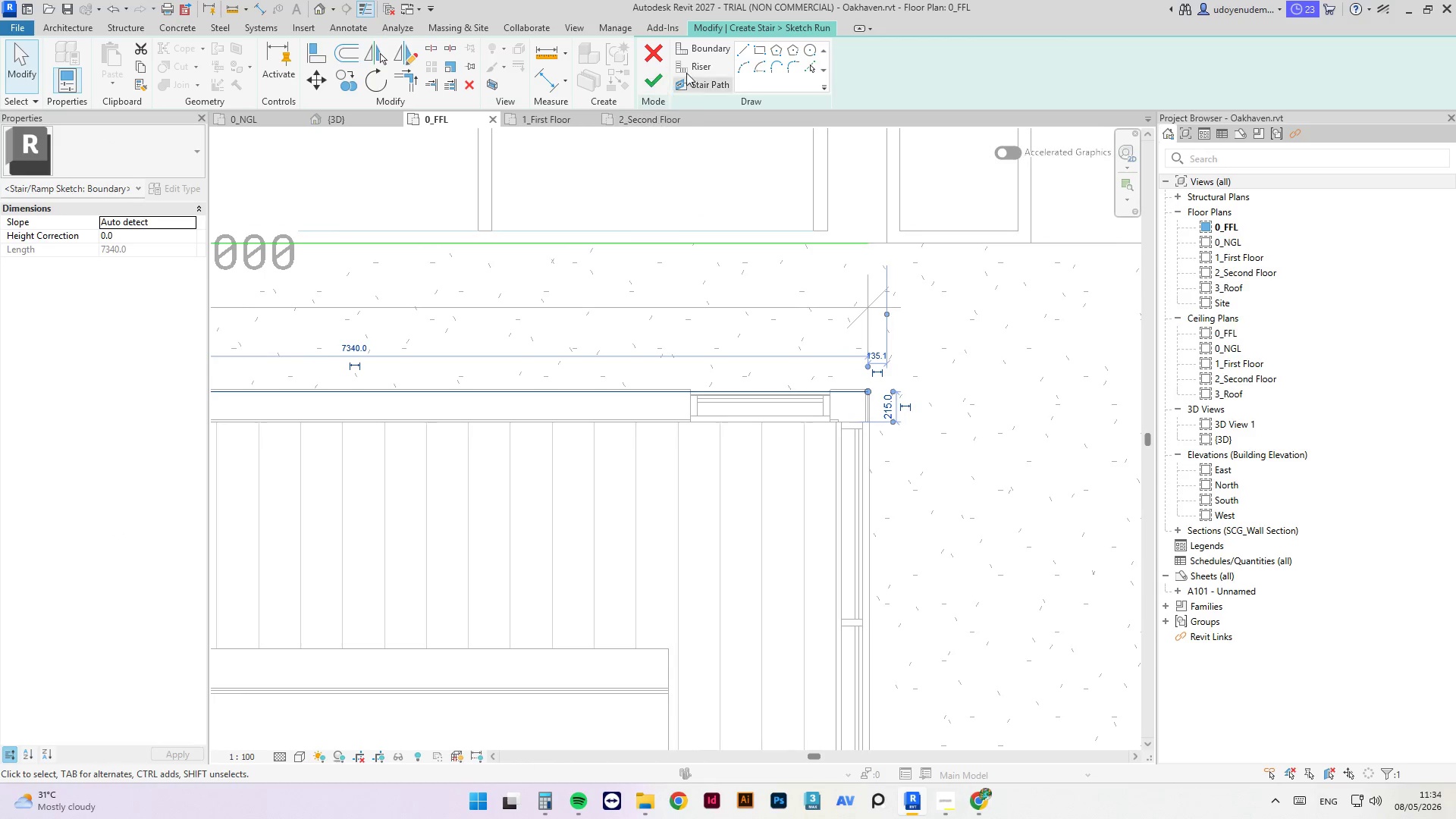 
left_click([694, 68])
 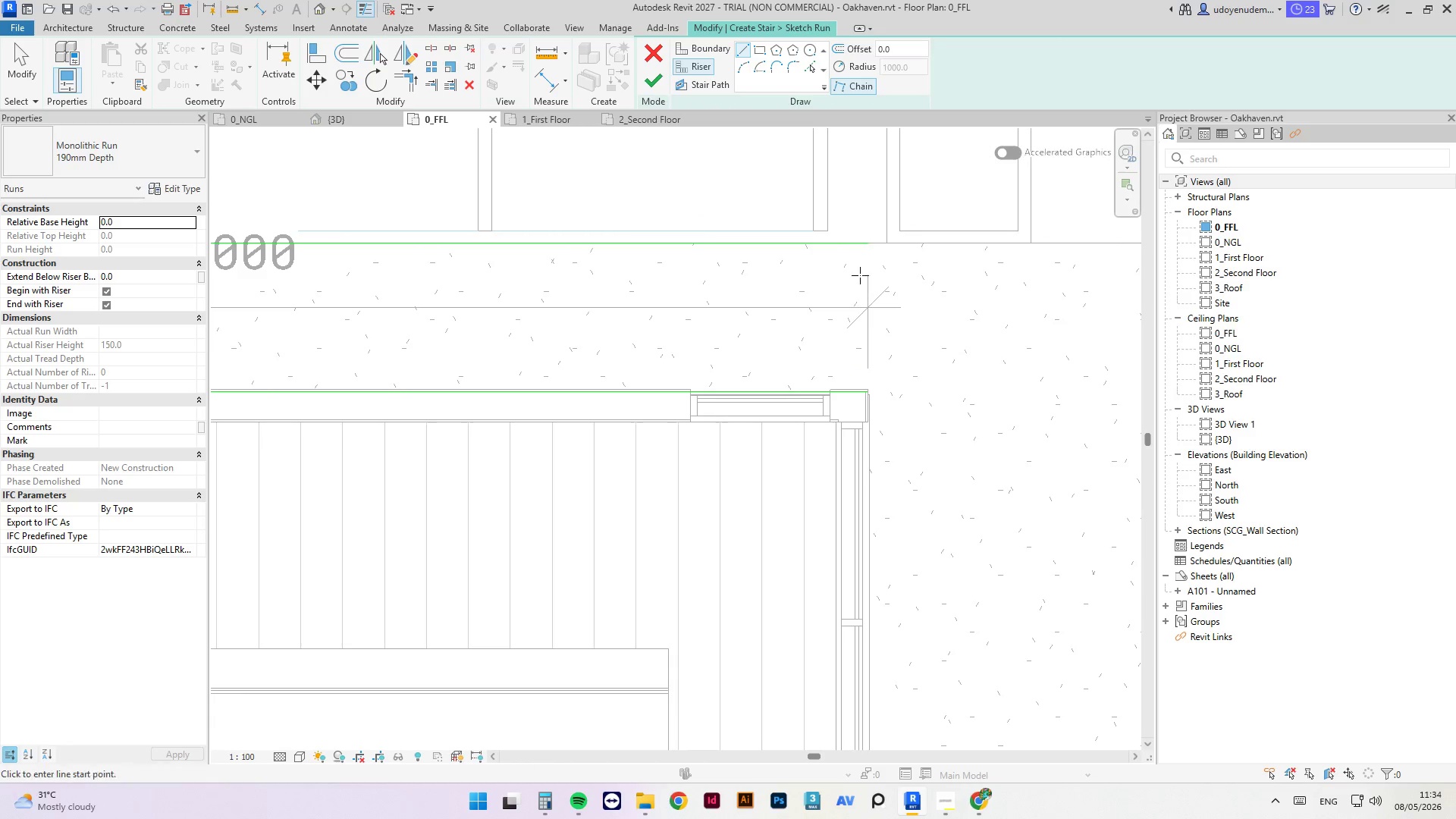 
left_click_drag(start_coordinate=[868, 245], to_coordinate=[868, 249])
 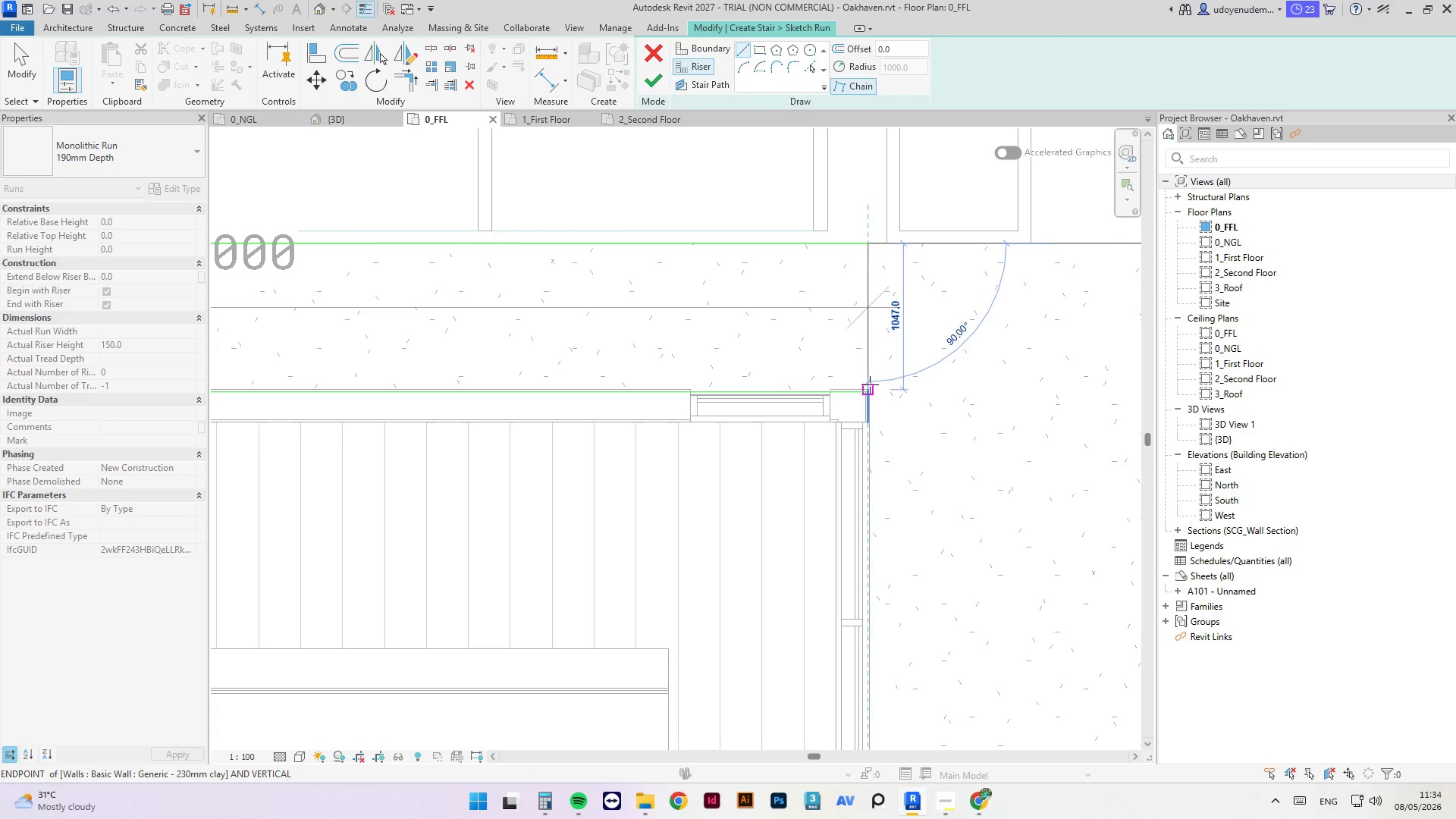 
left_click([870, 388])
 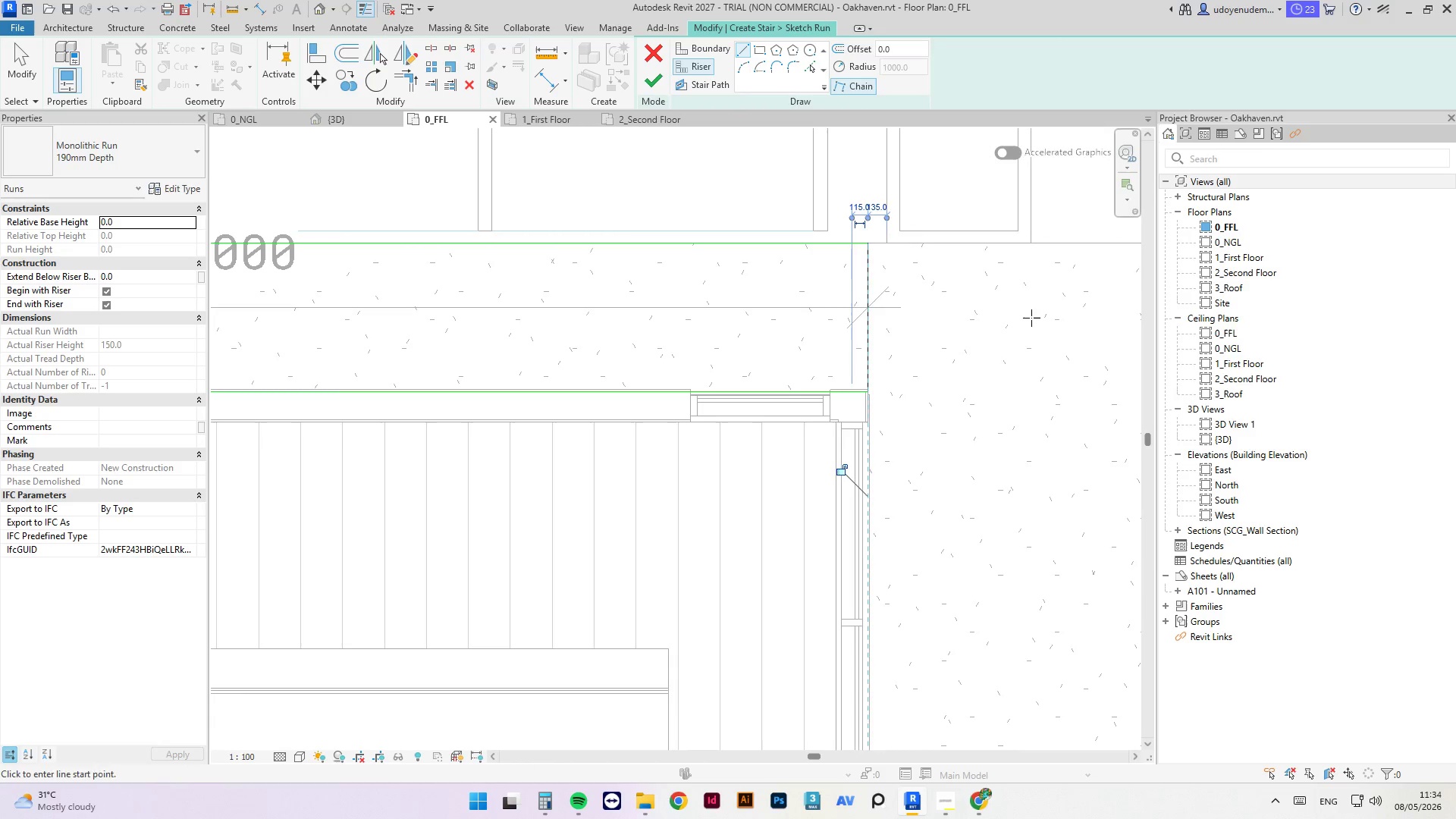 
key(Escape)
 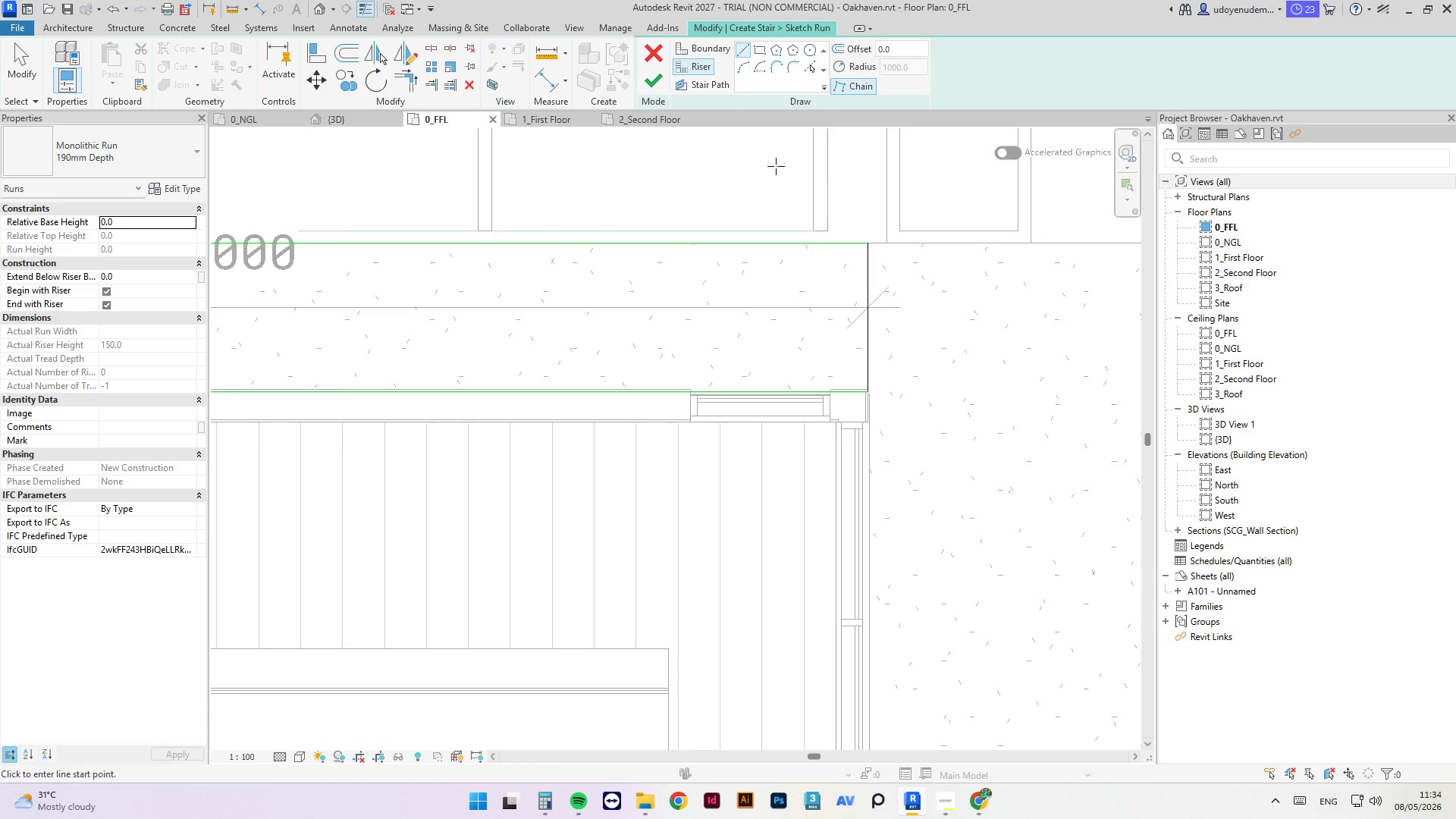 
key(Escape)
 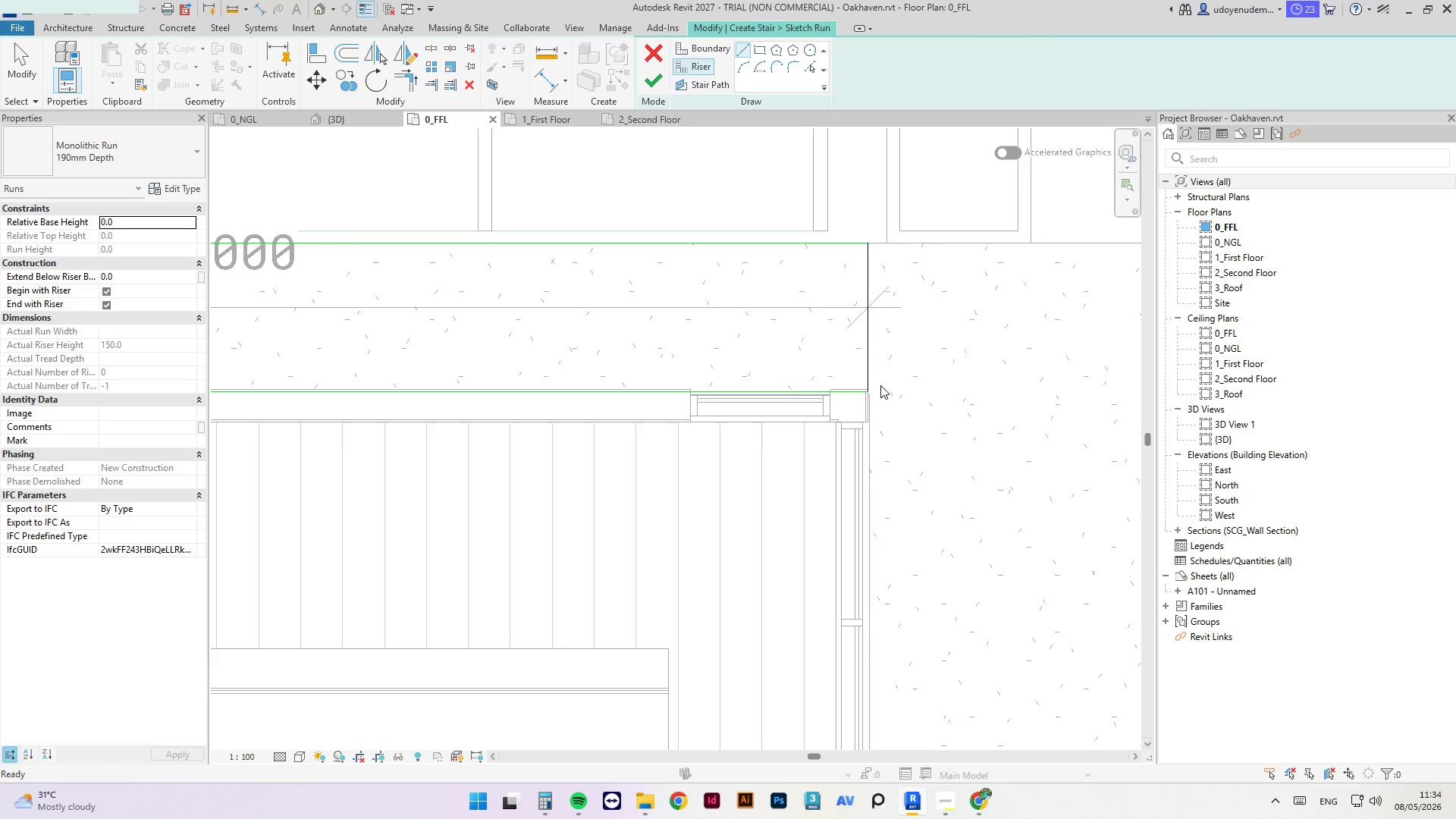 
left_click([878, 345])
 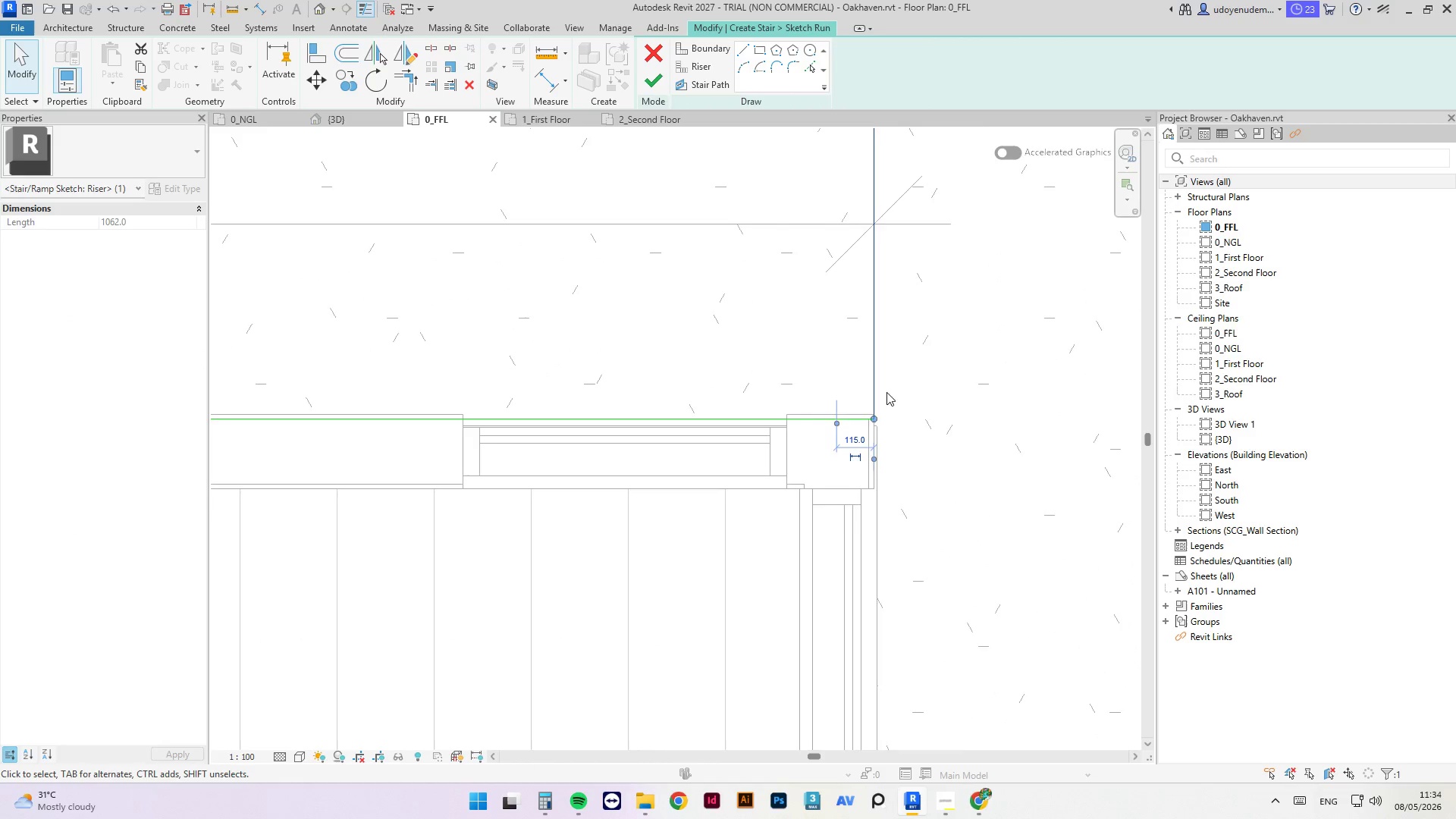 
scroll: coordinate [844, 319], scroll_direction: up, amount: 5.0
 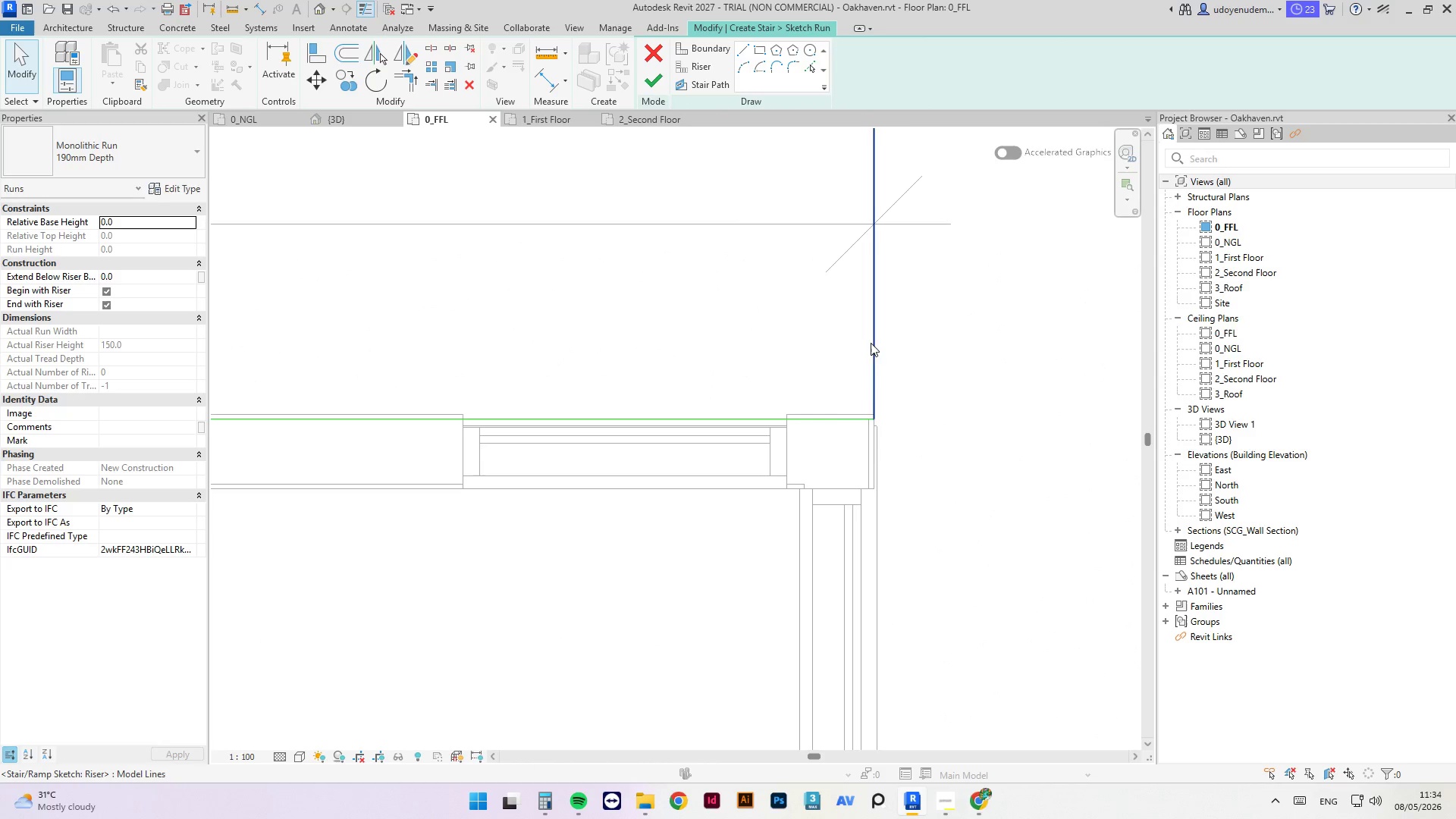 
left_click_drag(start_coordinate=[868, 431], to_coordinate=[866, 416])
 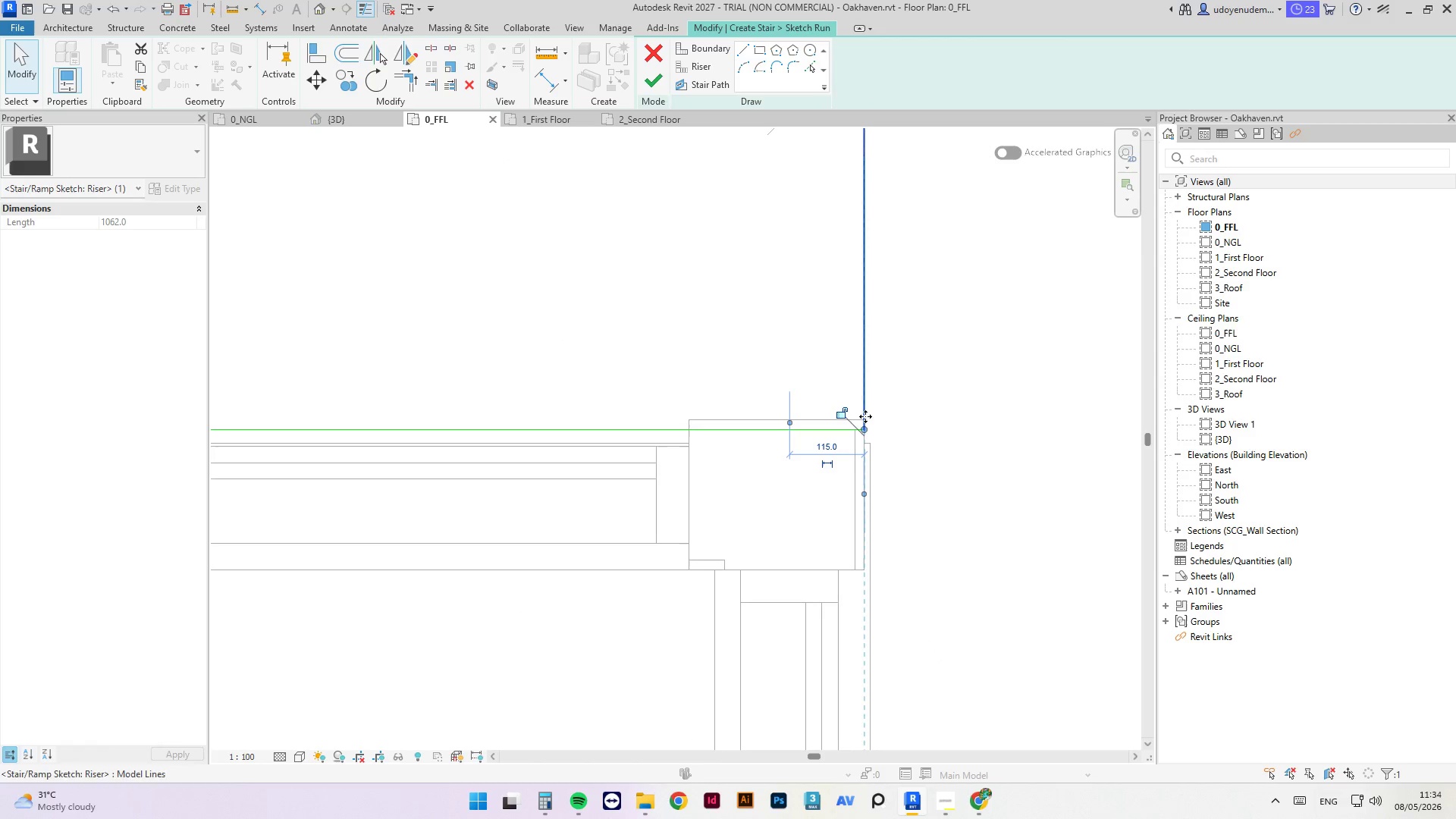 
scroll: coordinate [868, 425], scroll_direction: up, amount: 6.0
 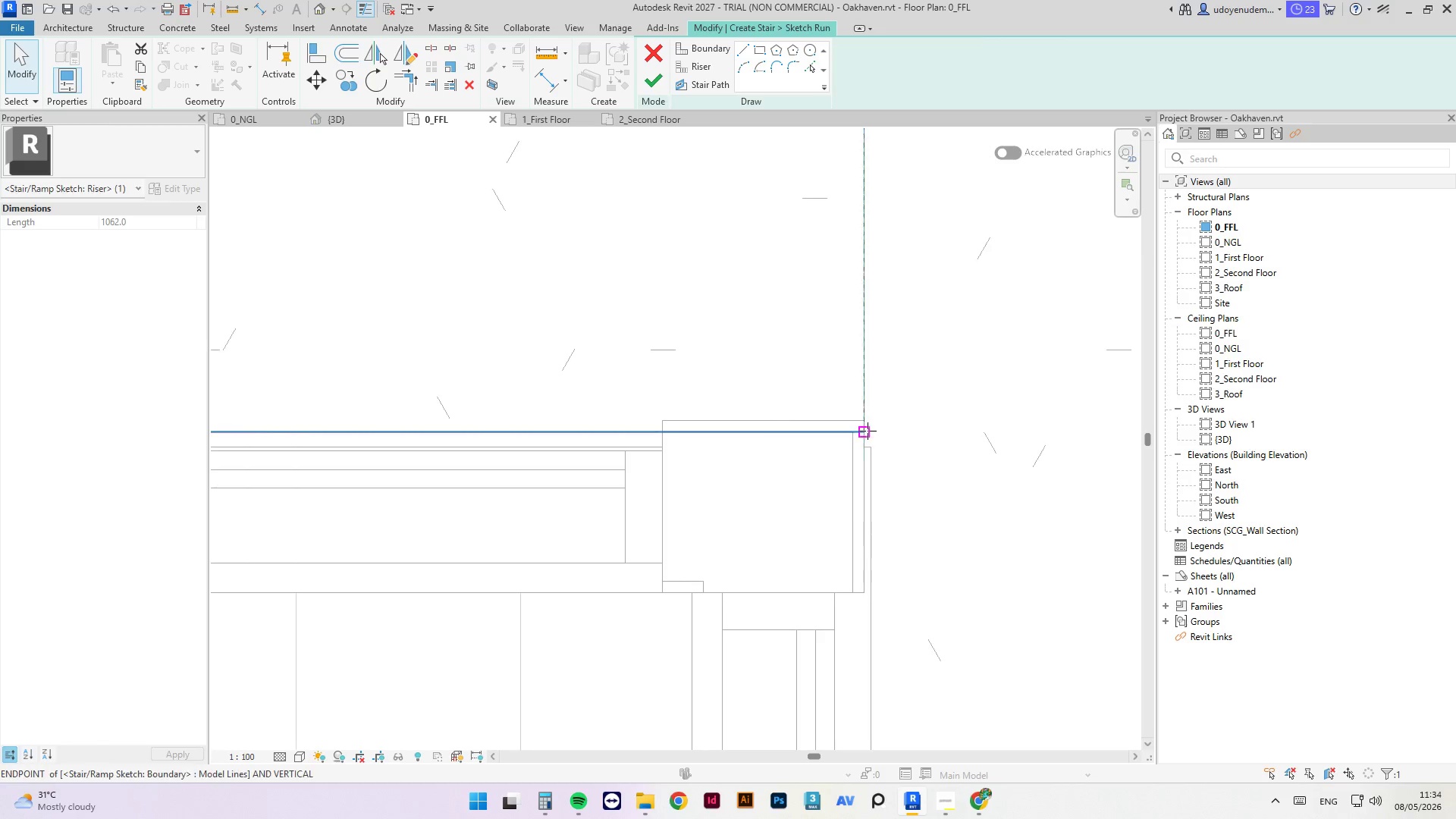 
scroll: coordinate [866, 416], scroll_direction: down, amount: 1.0
 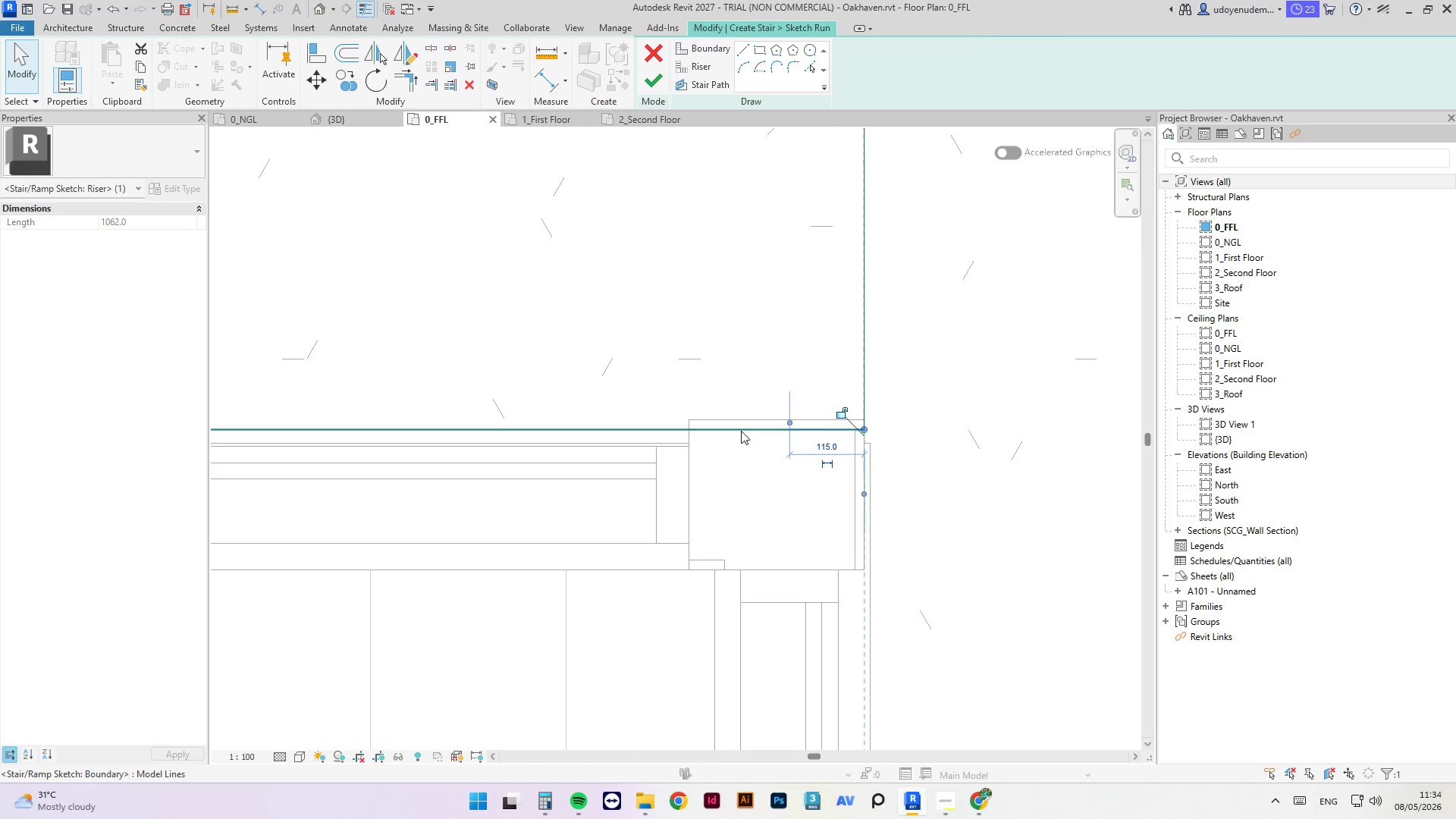 
left_click([741, 429])
 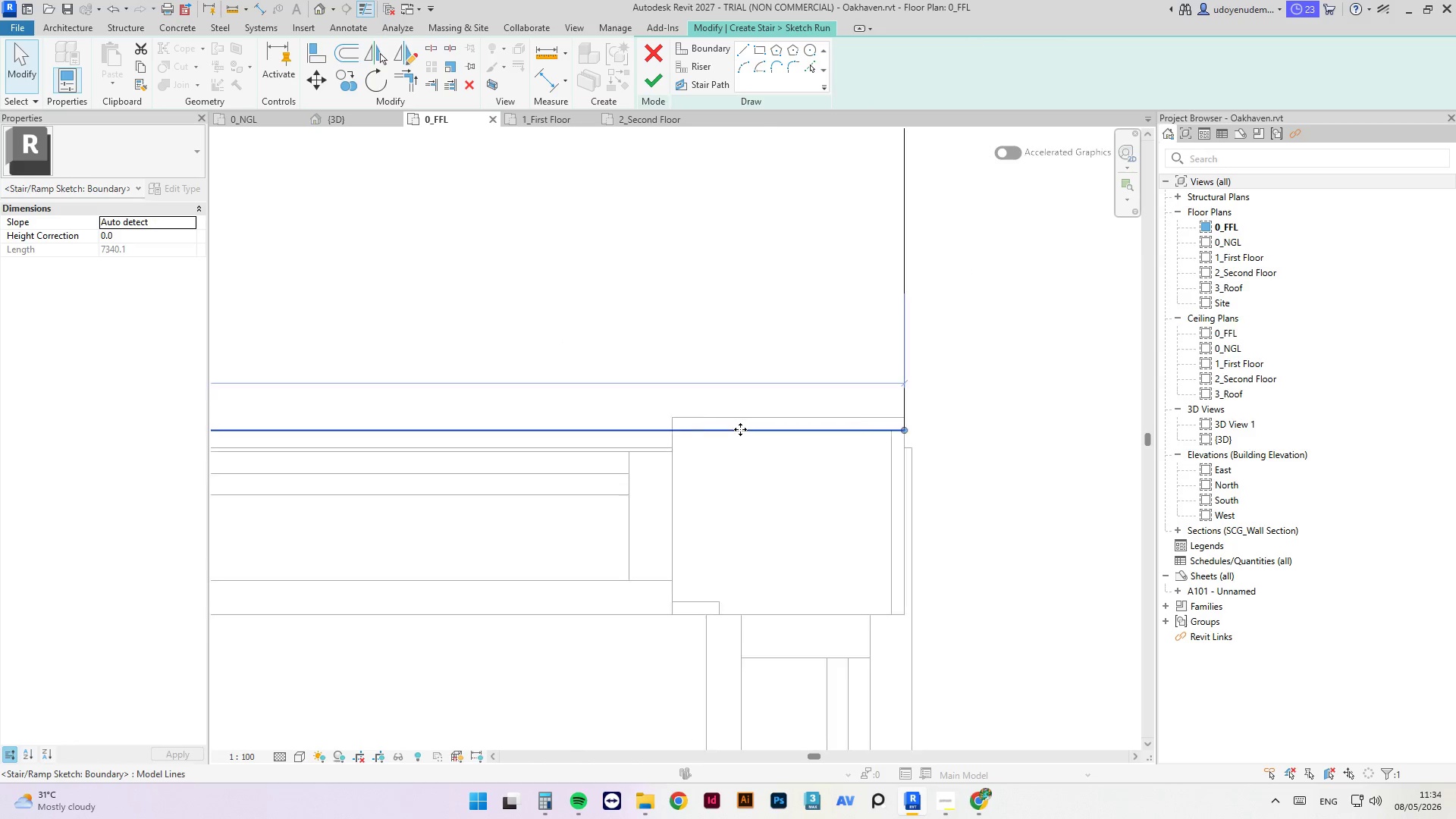 
left_click_drag(start_coordinate=[753, 429], to_coordinate=[749, 413])
 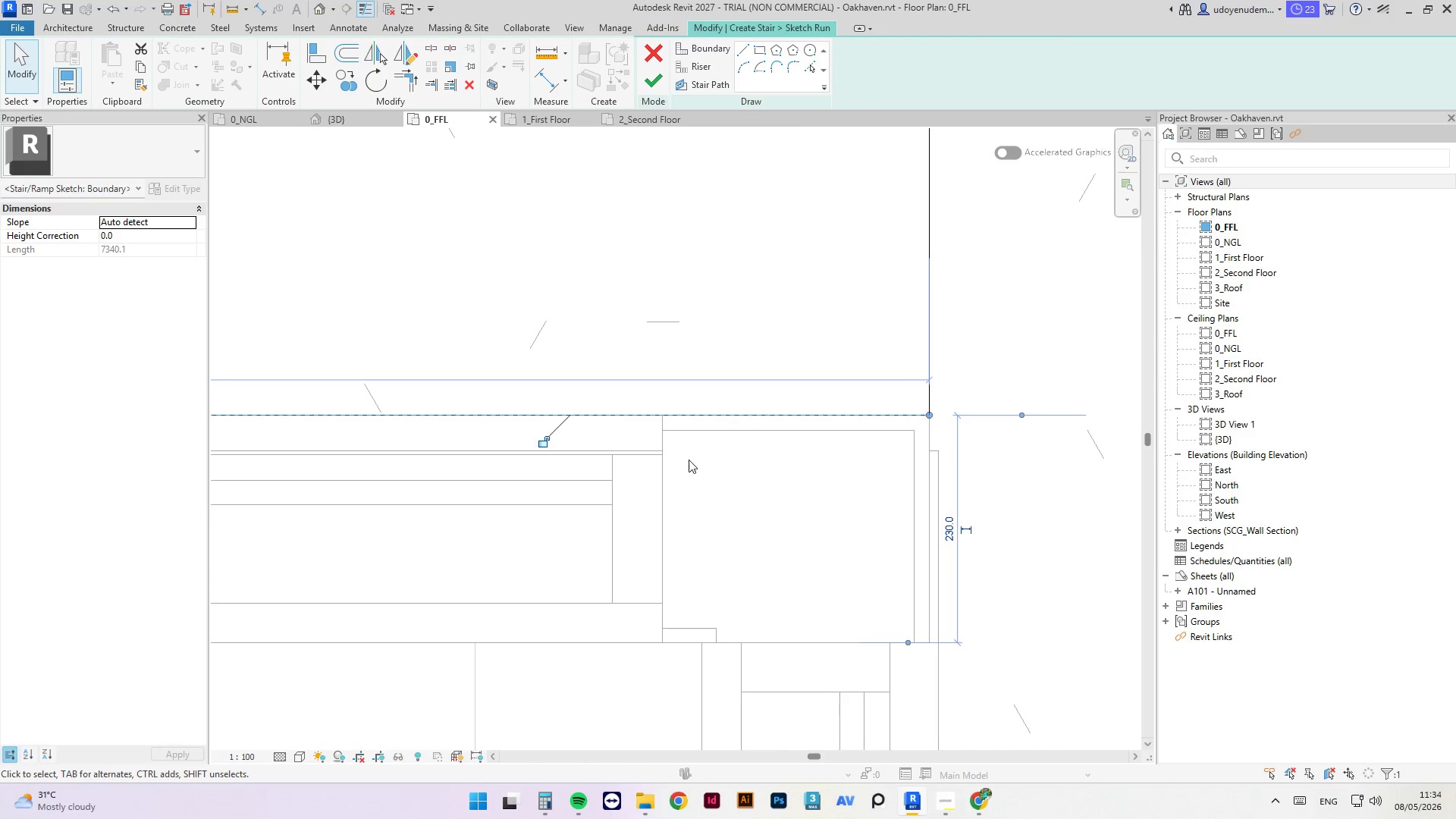 
scroll: coordinate [740, 429], scroll_direction: up, amount: 3.0
 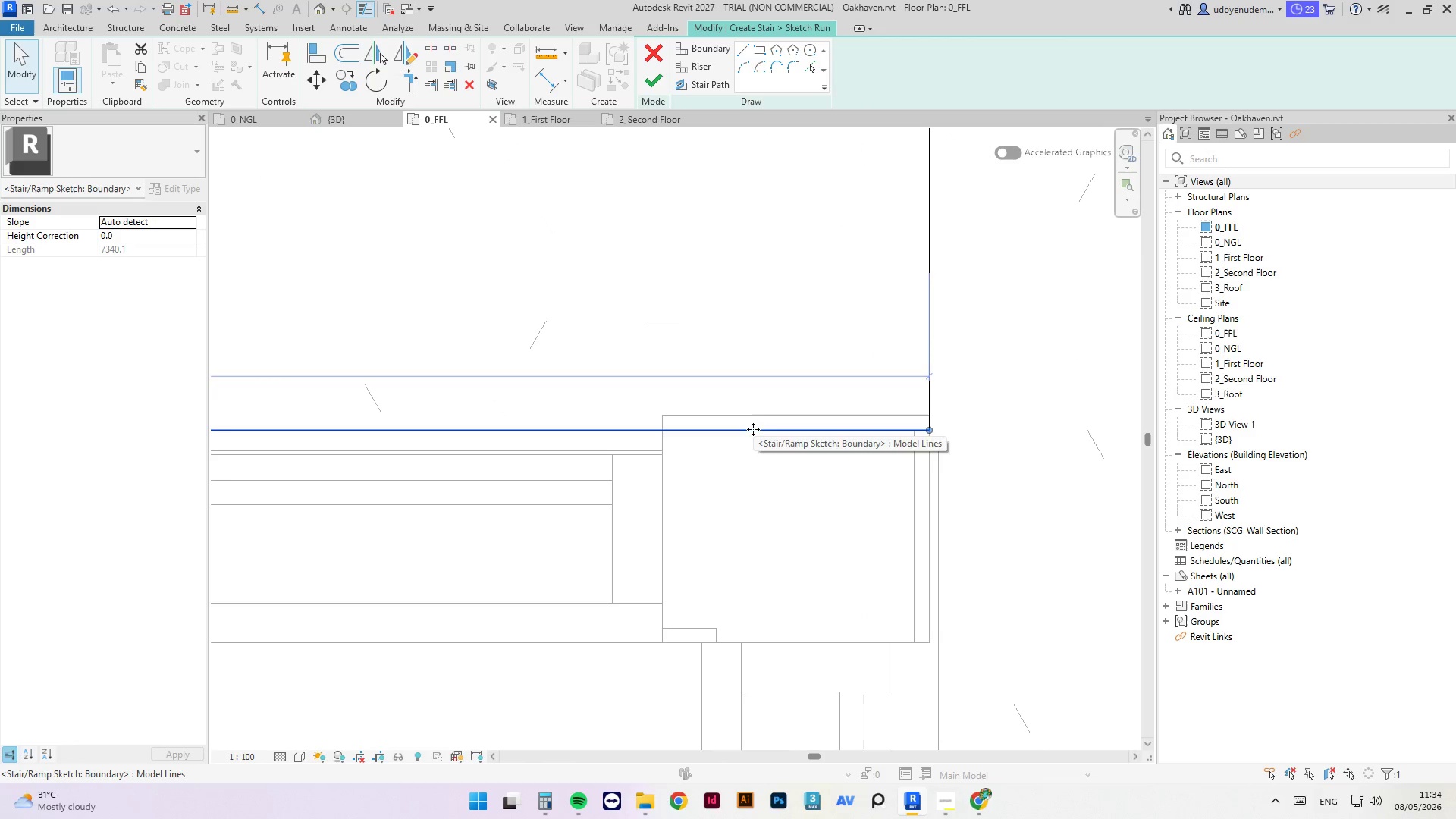 
key(Escape)
 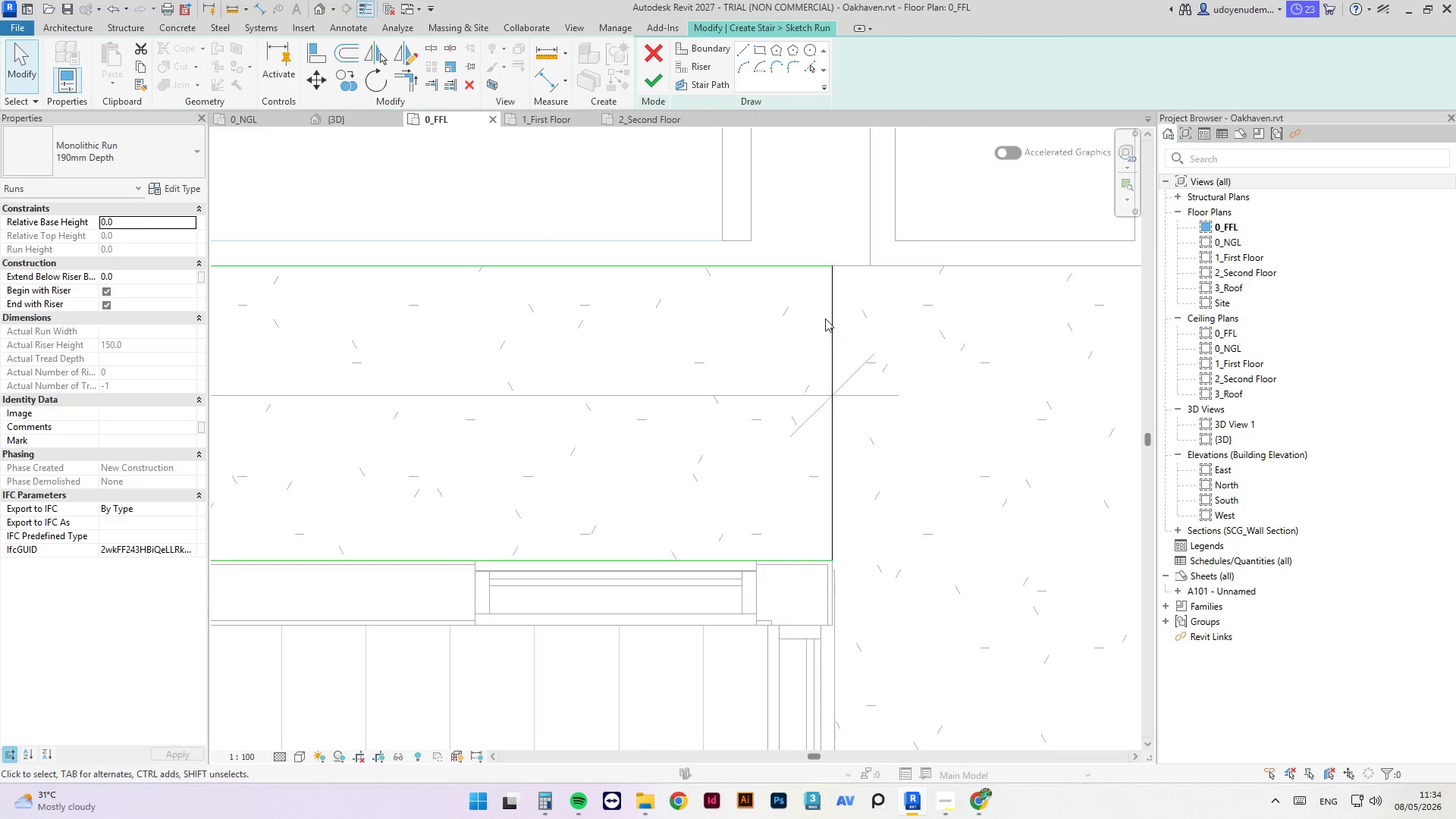 
scroll: coordinate [809, 287], scroll_direction: down, amount: 9.0
 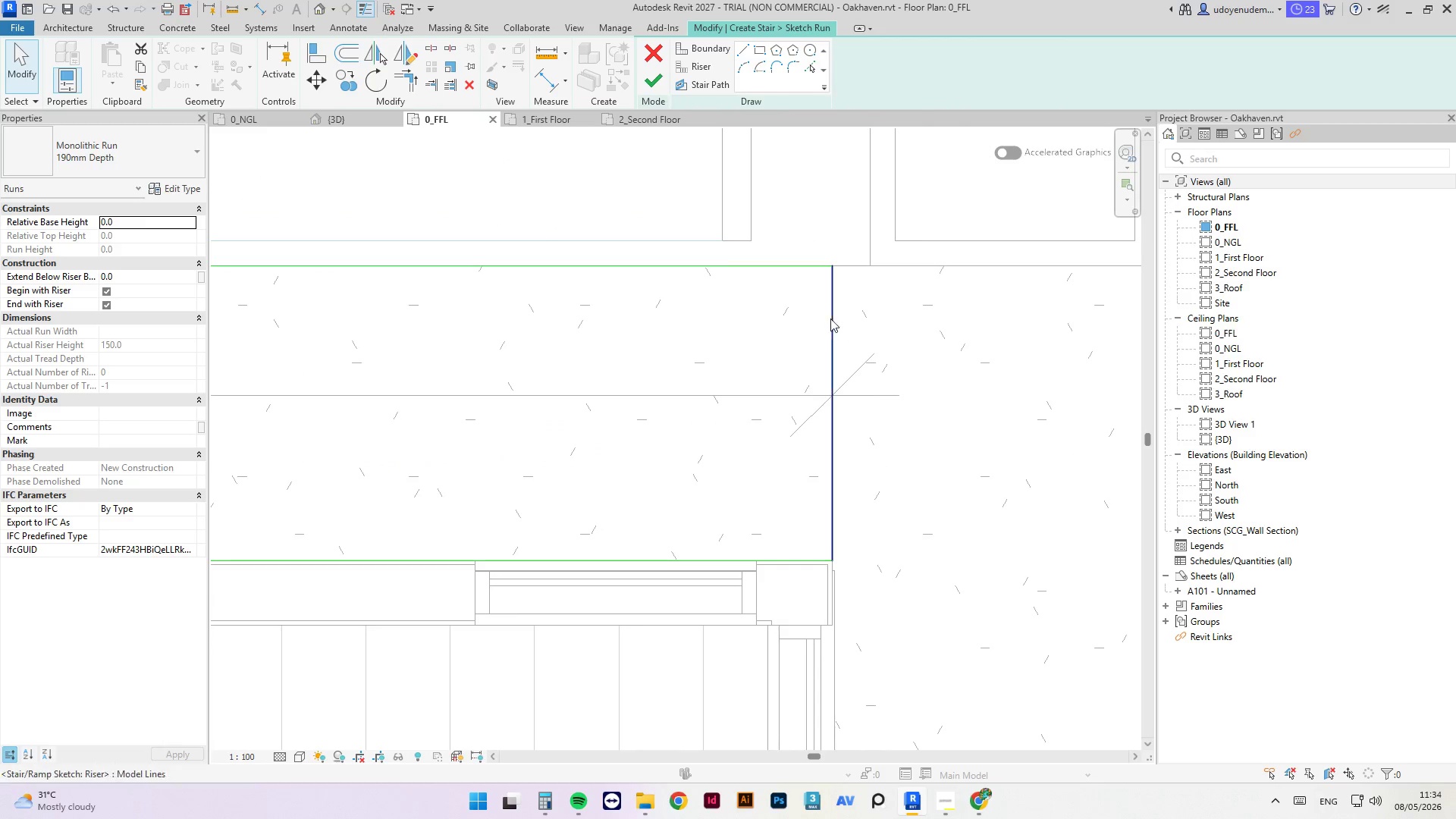 
type(of)
 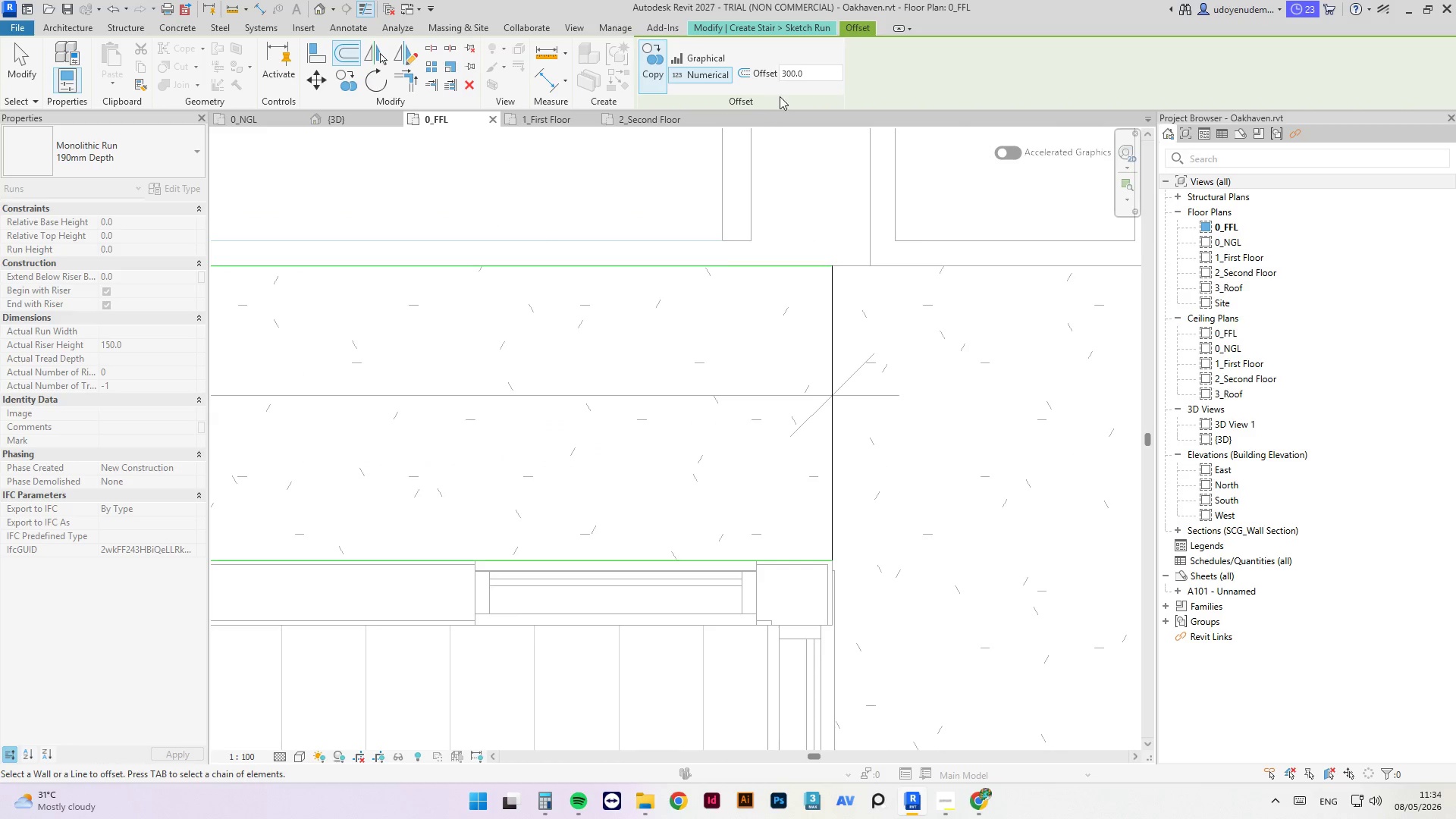 
left_click([830, 316])
 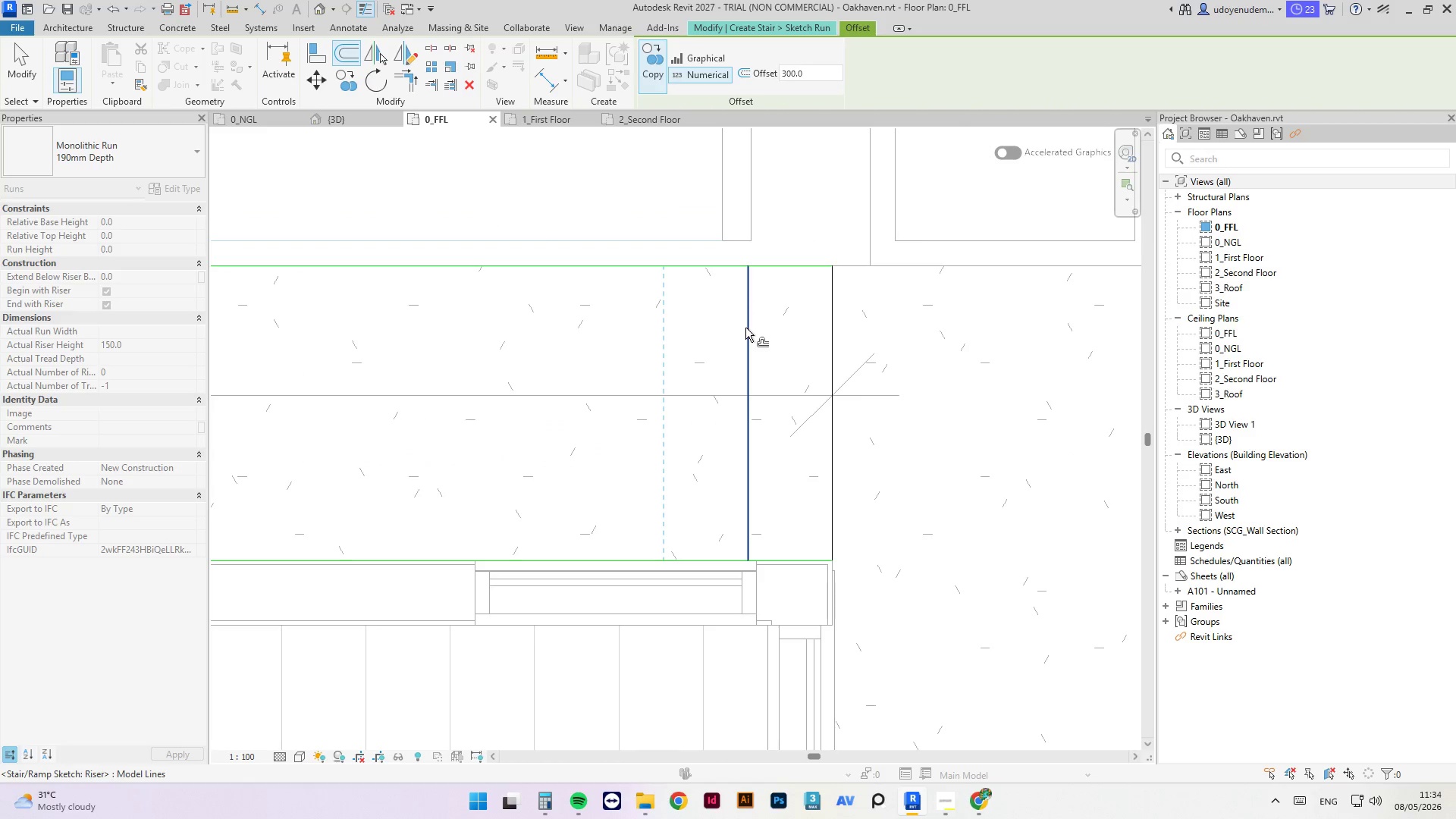 
left_click([745, 328])
 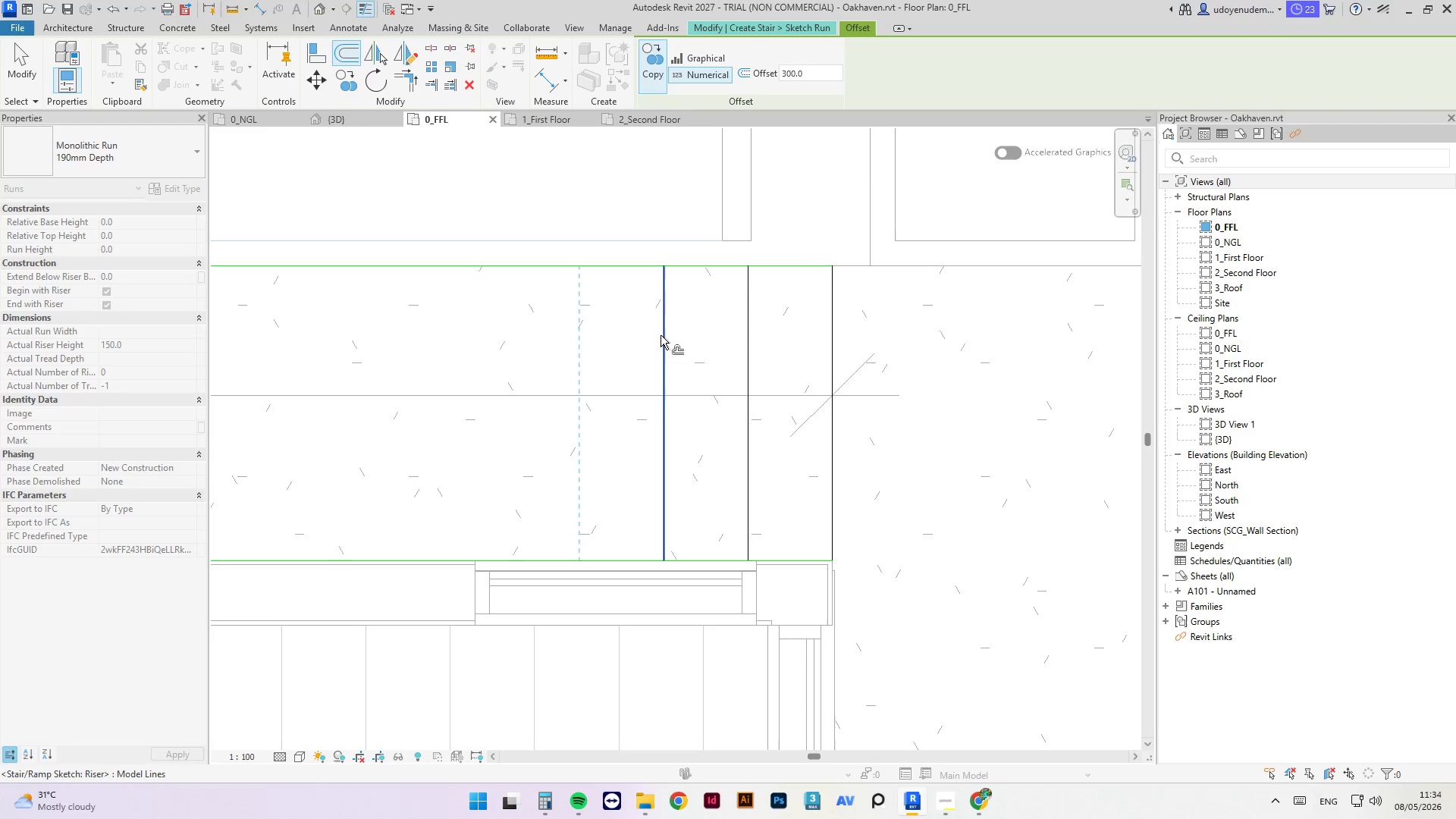 
left_click([661, 335])
 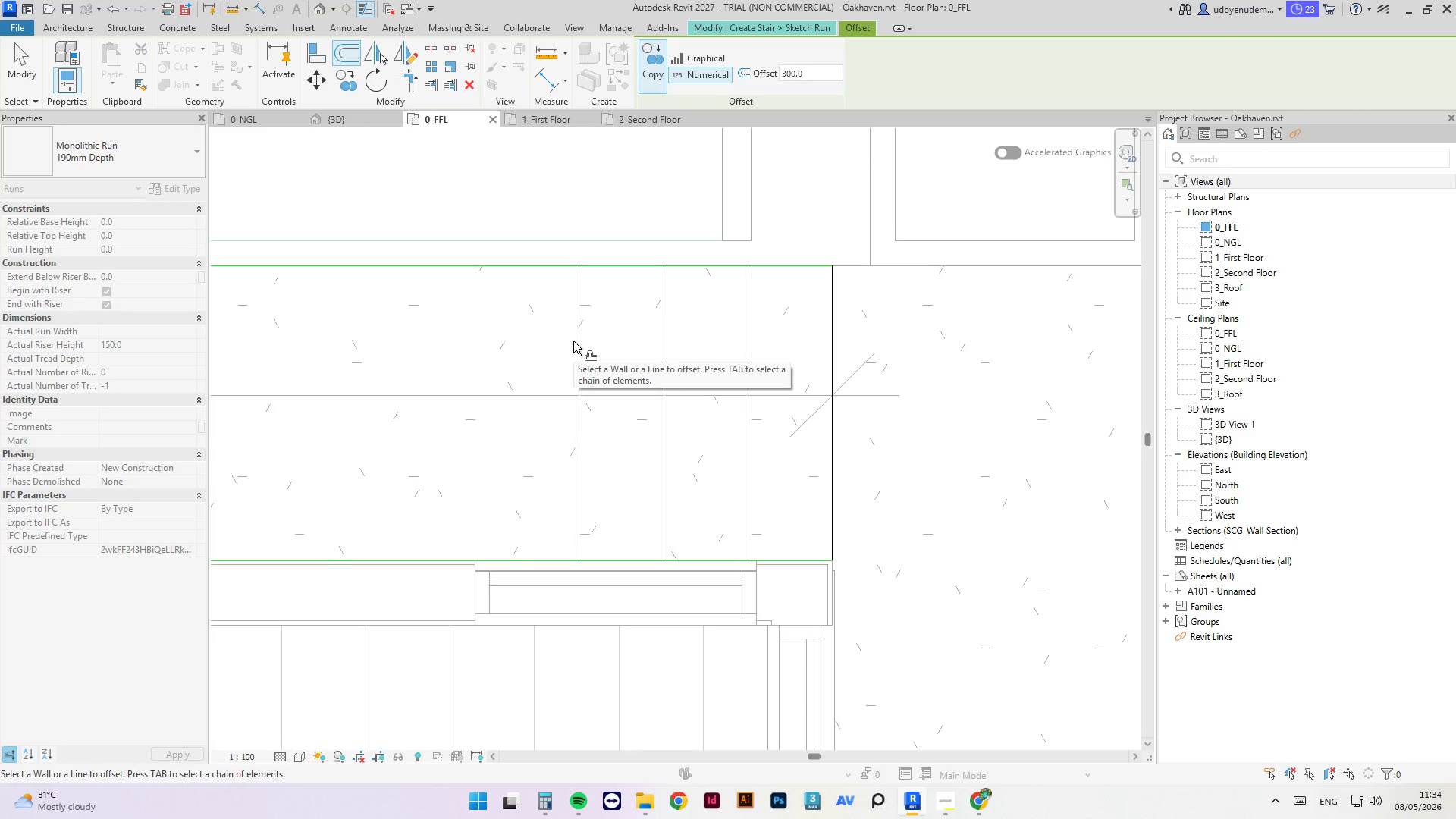 
left_click([576, 341])
 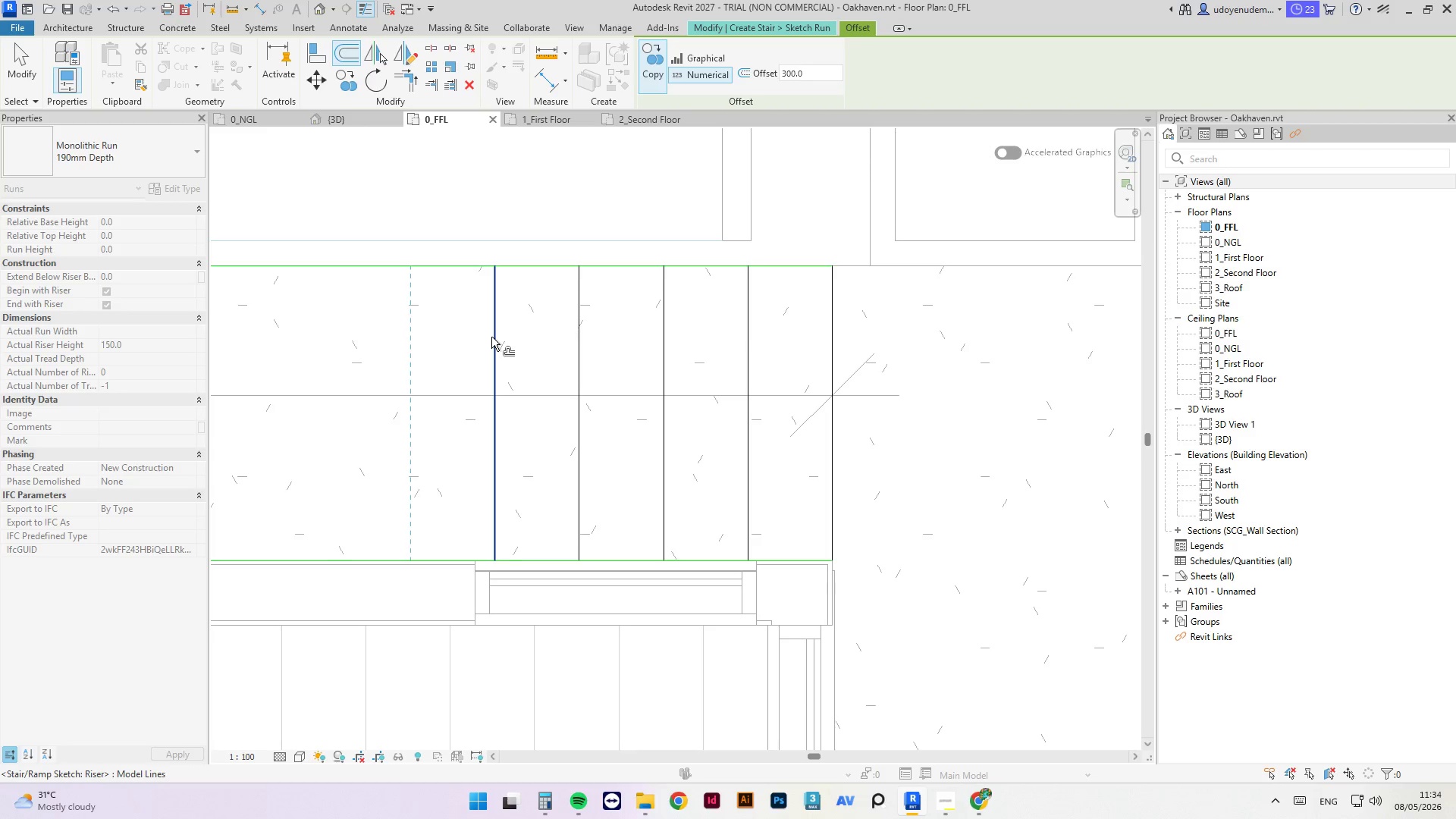 
left_click([491, 337])
 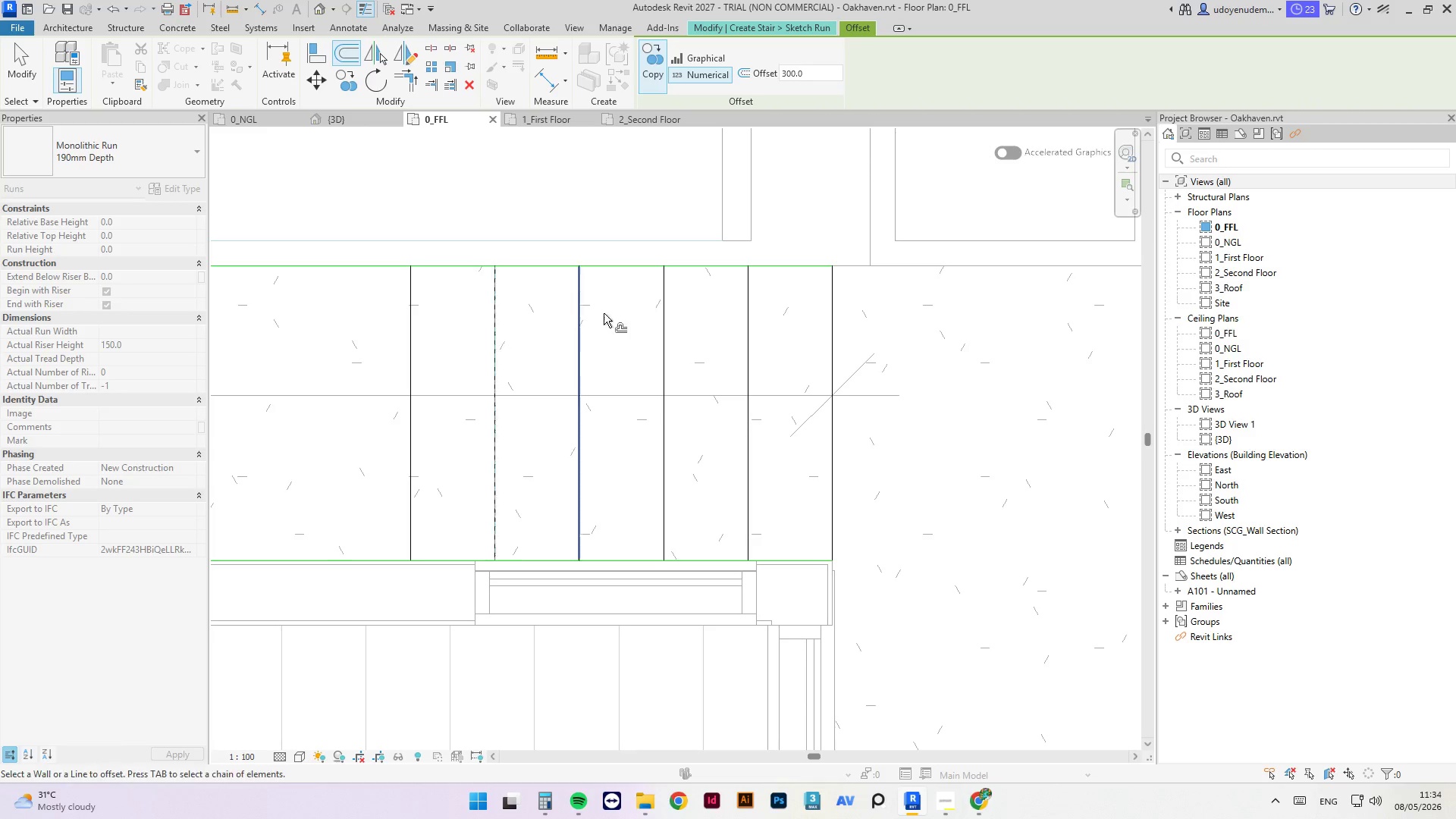 
scroll: coordinate [658, 302], scroll_direction: down, amount: 4.0
 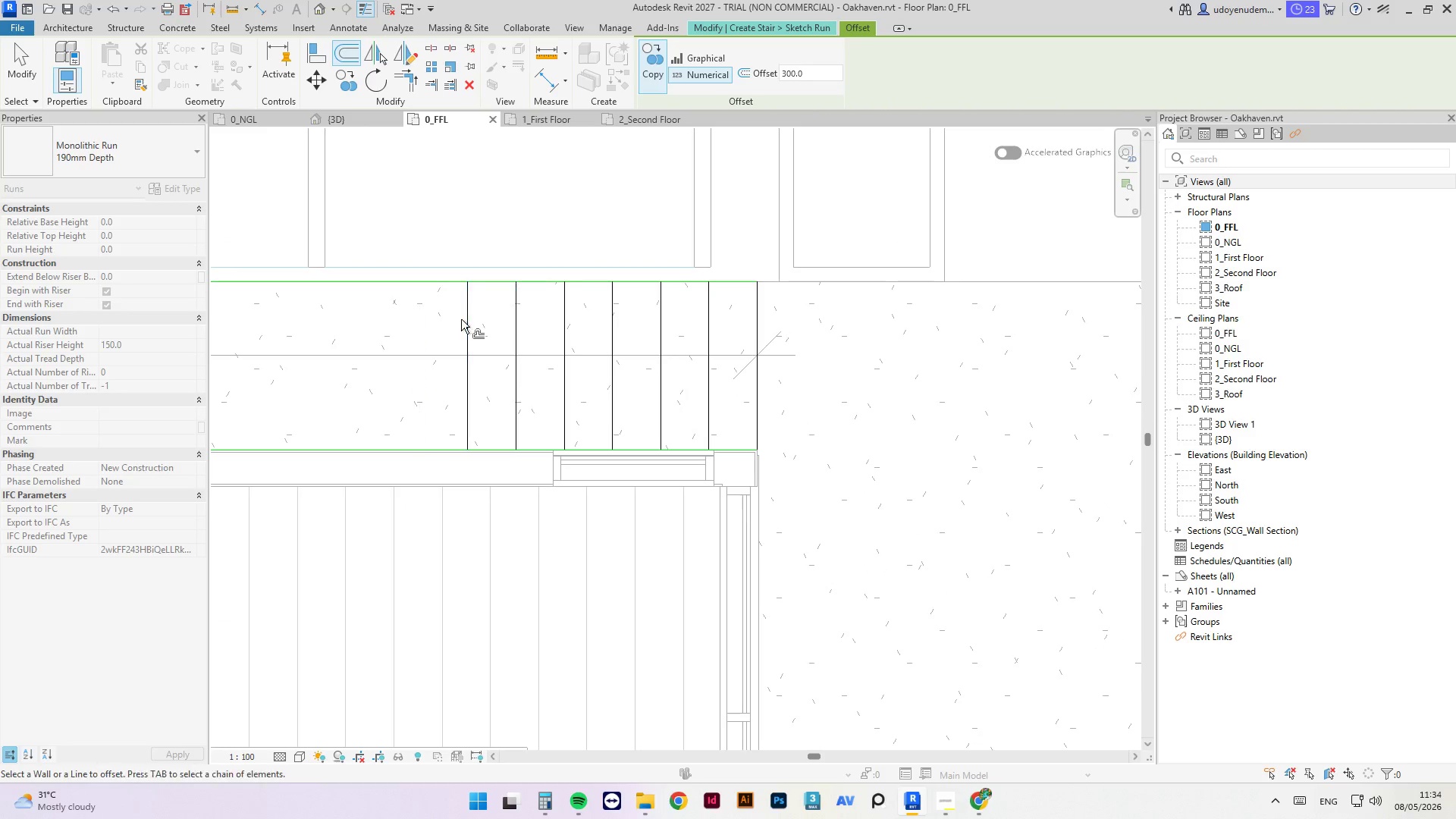 
left_click([469, 322])
 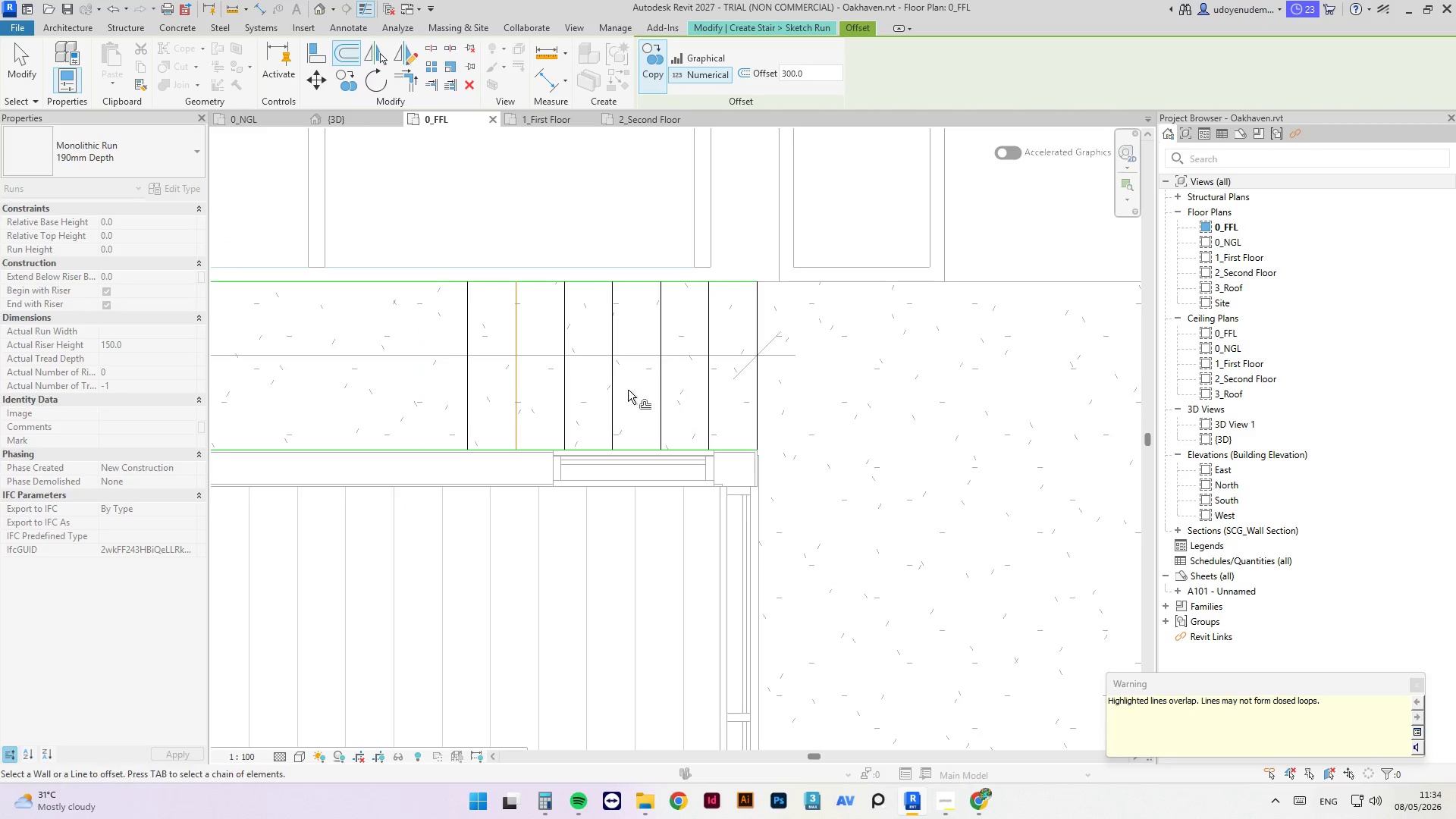 
key(Escape)
 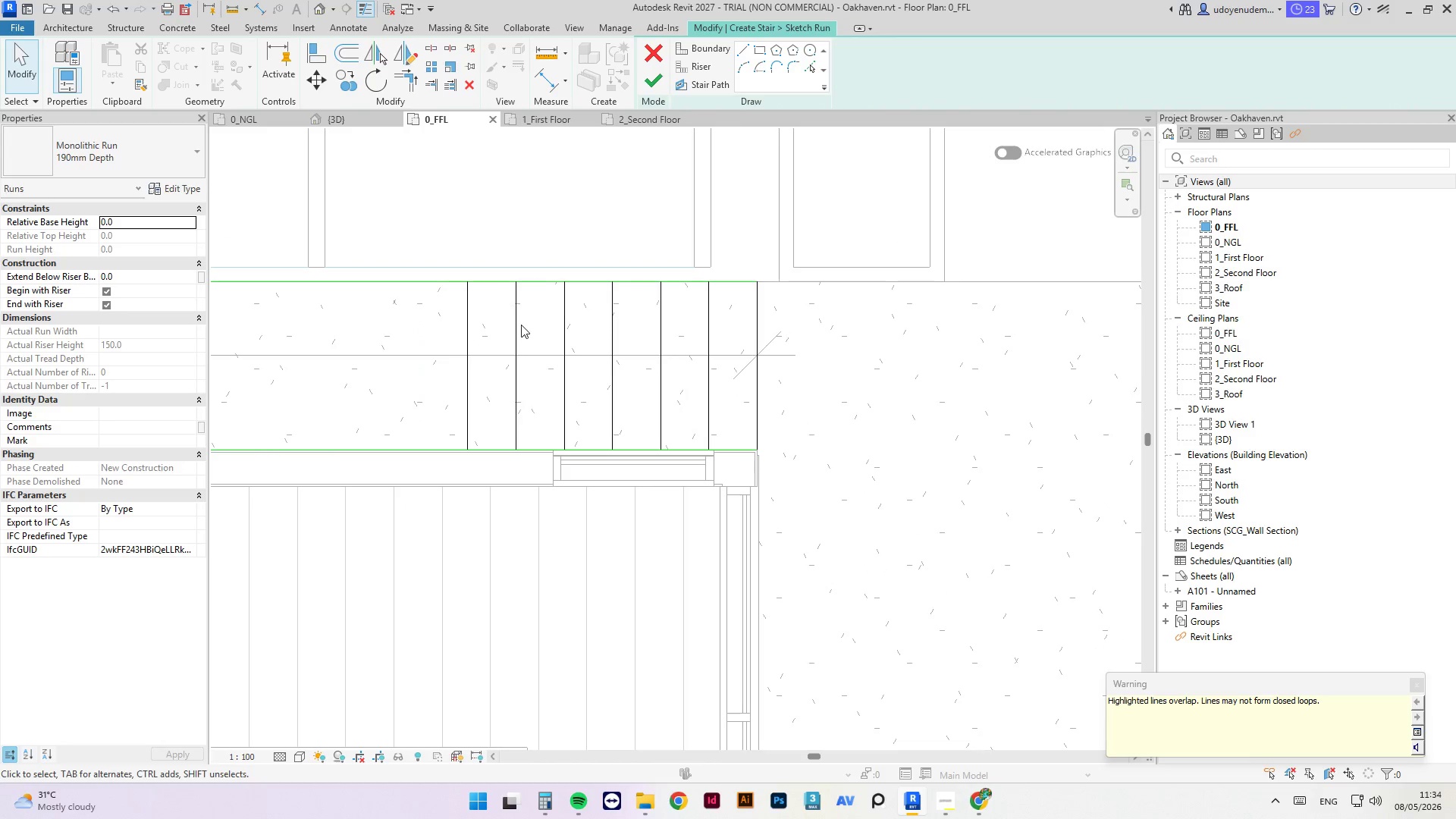 
left_click([519, 323])
 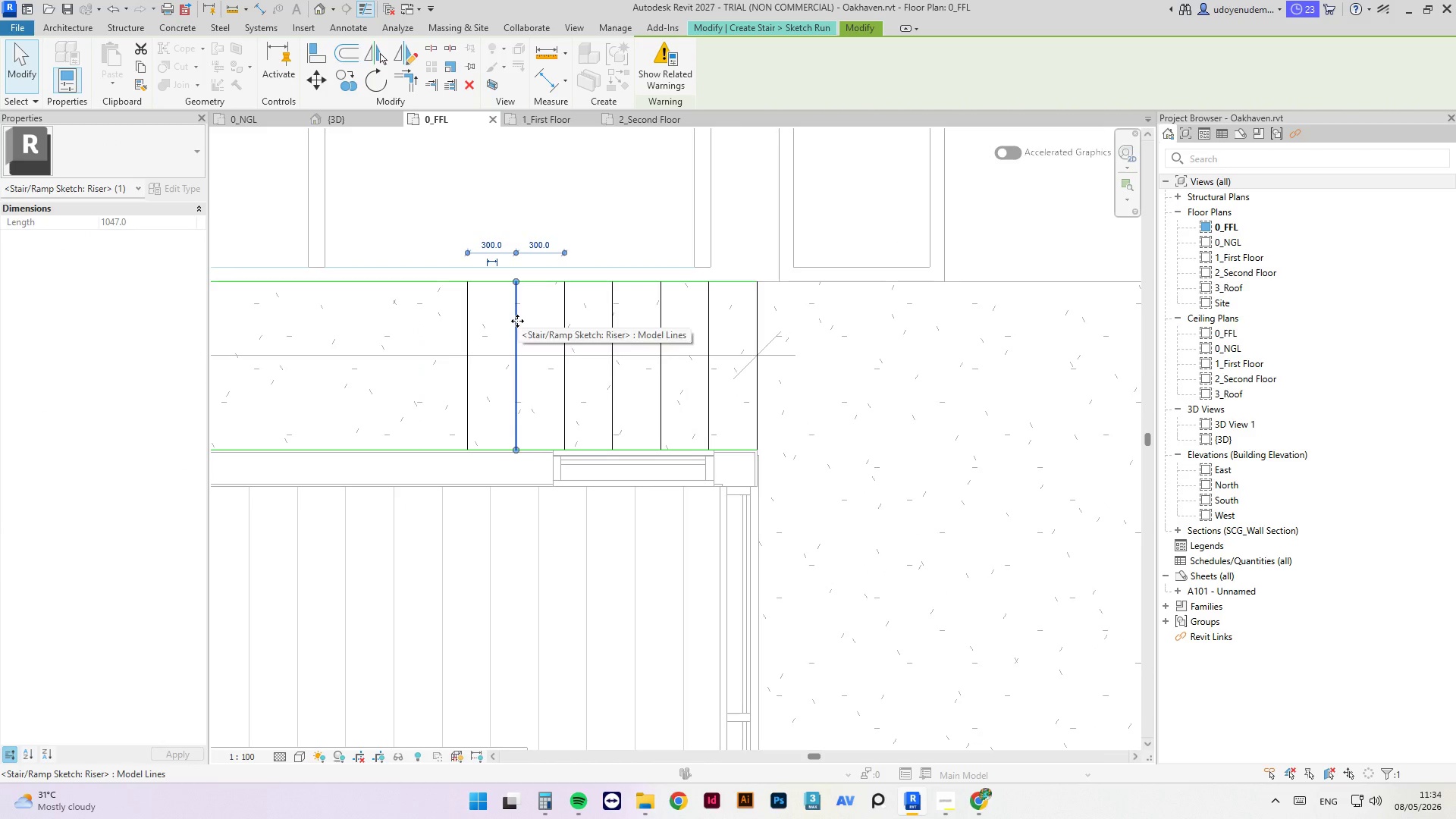 
type([Delete]of)
 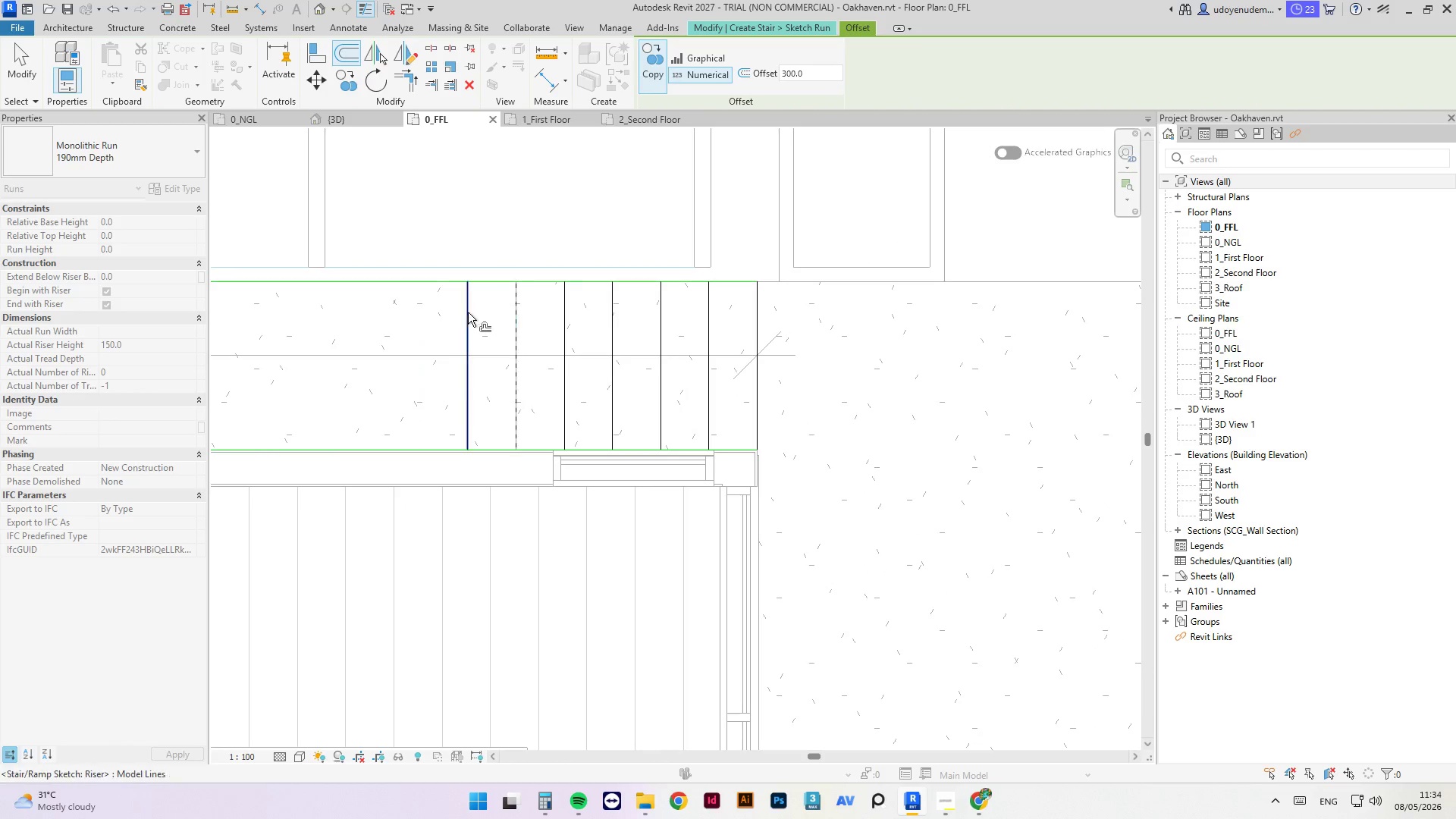 
left_click([467, 312])
 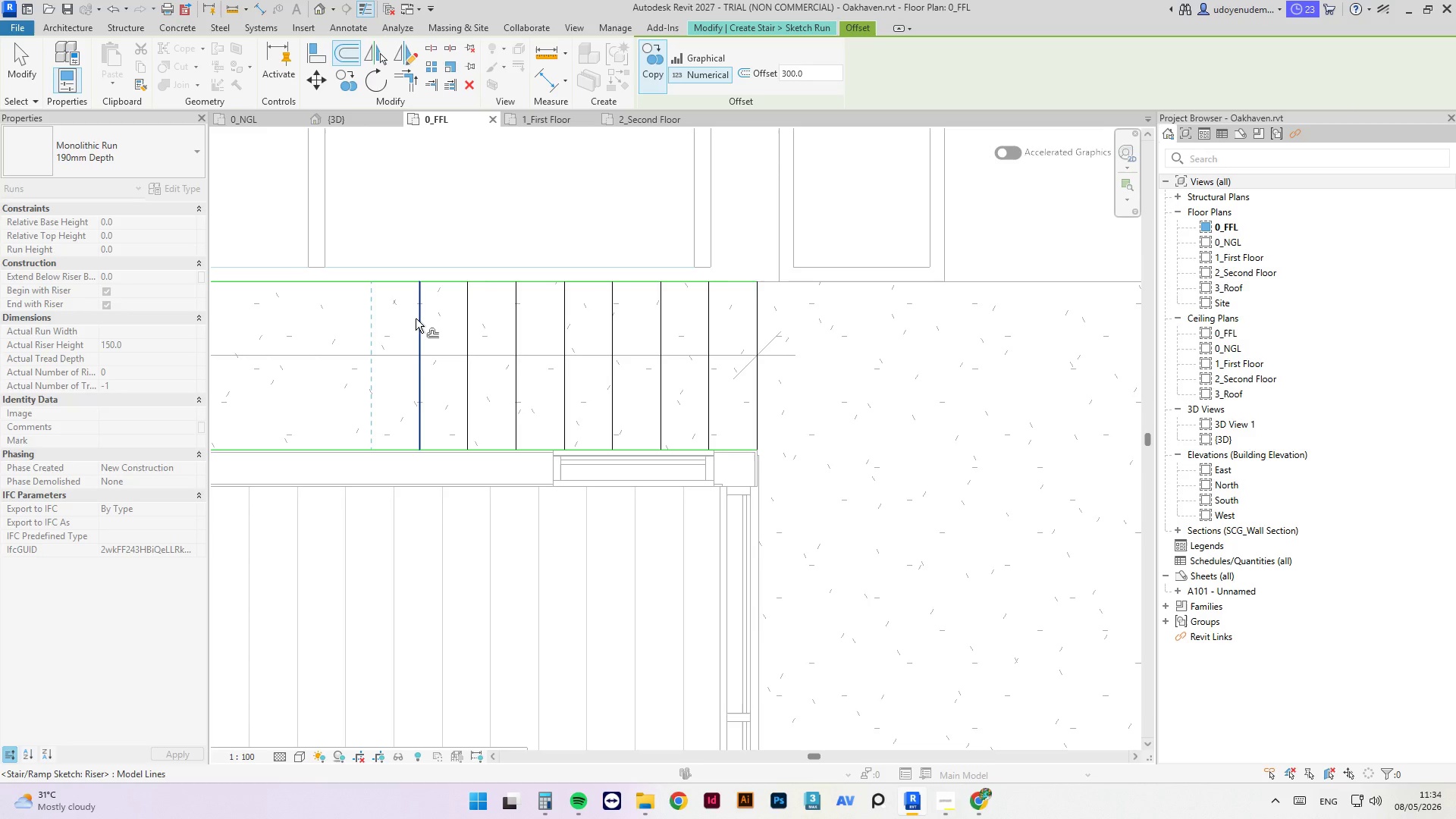 
left_click([416, 318])
 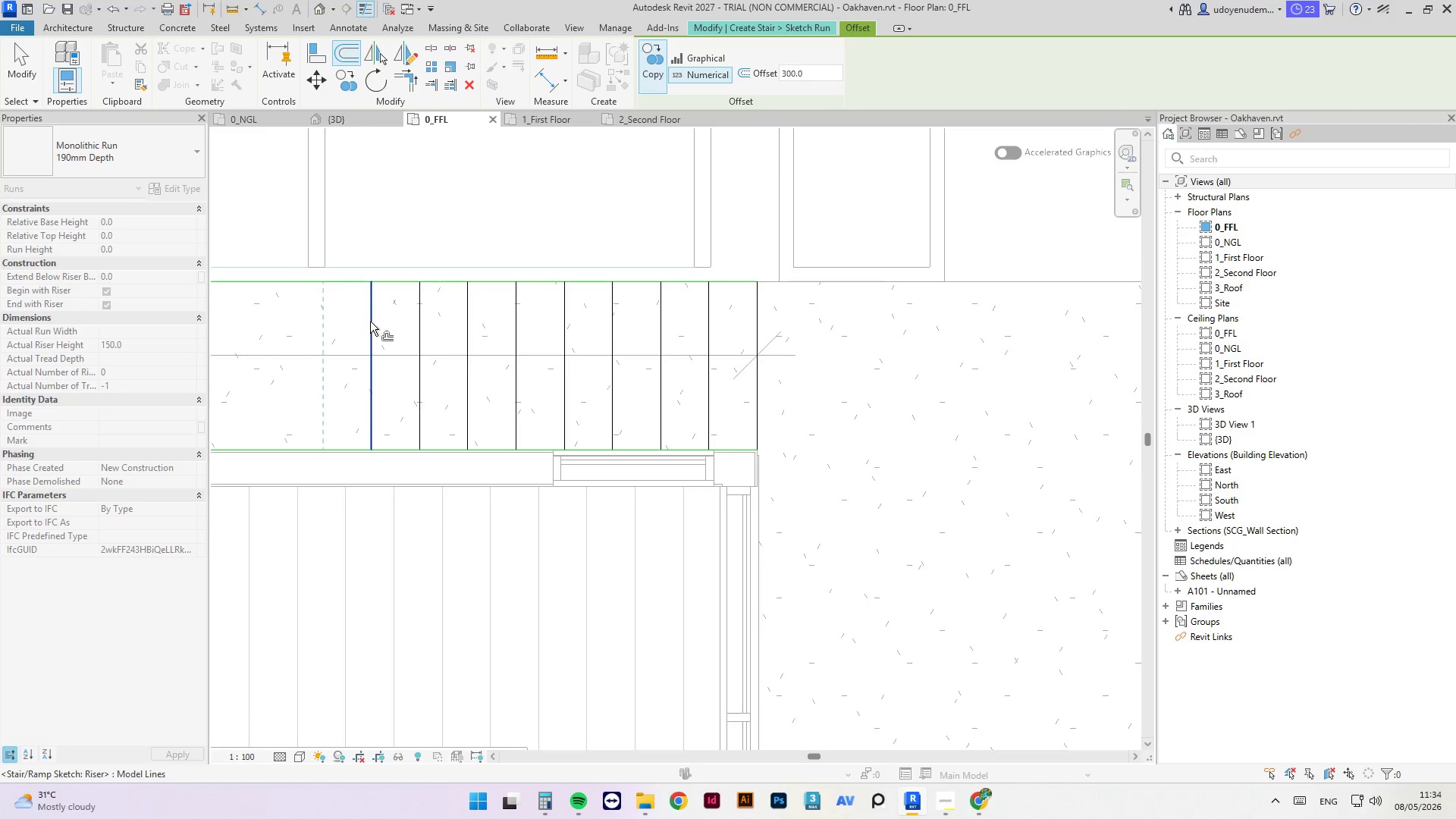 
left_click([370, 322])
 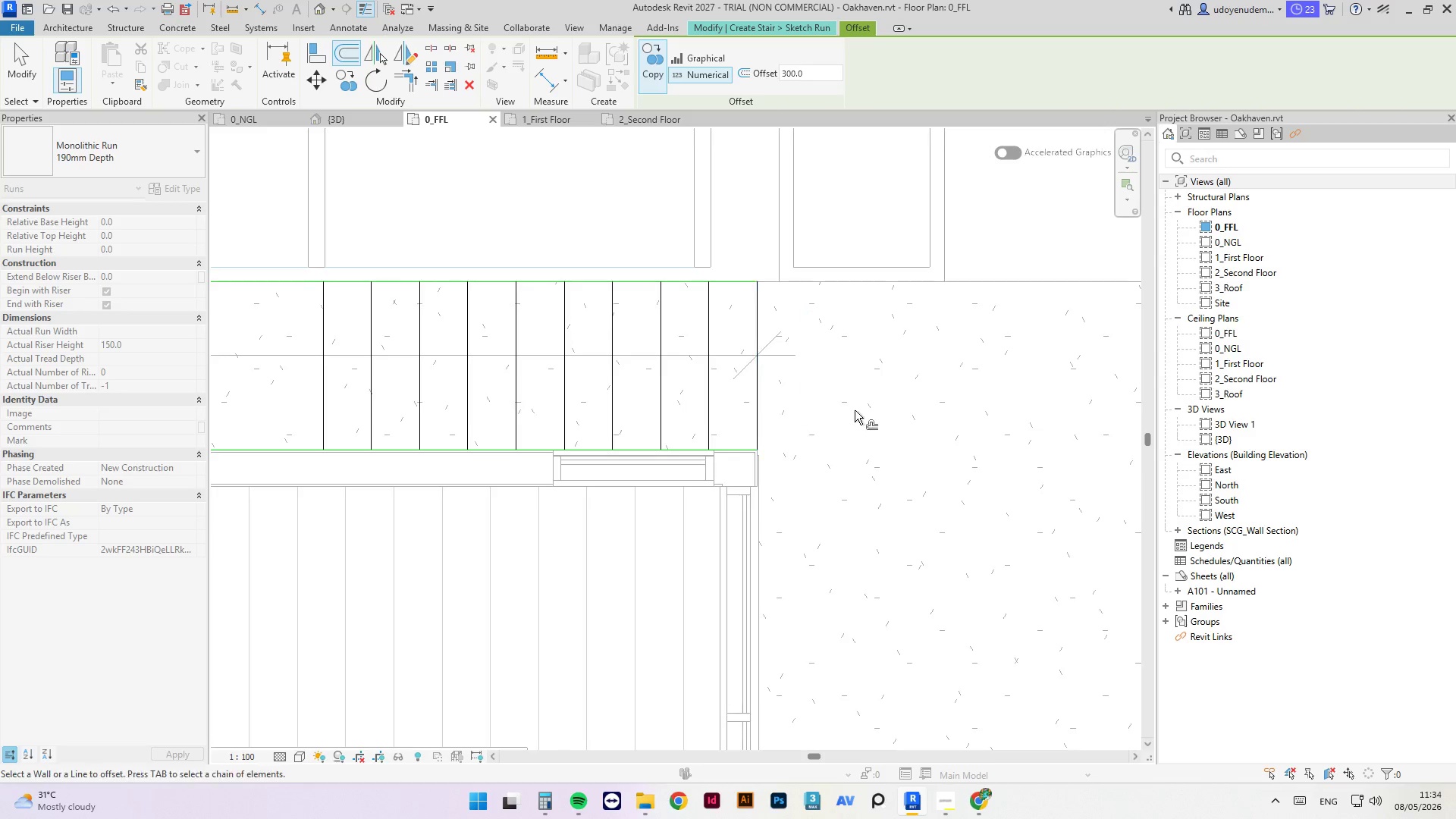 
scroll: coordinate [886, 385], scroll_direction: down, amount: 6.0
 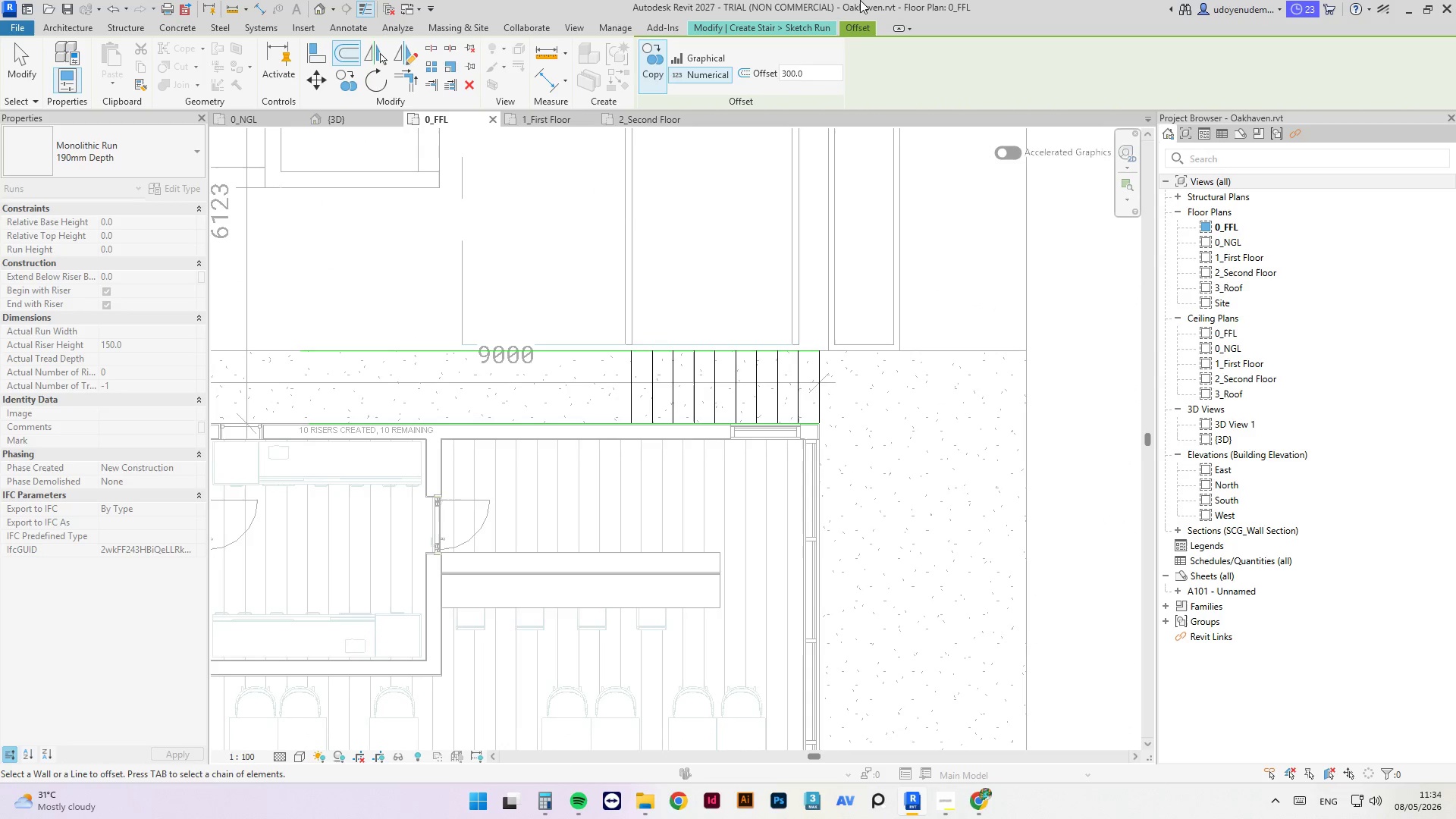 
left_click([855, 27])
 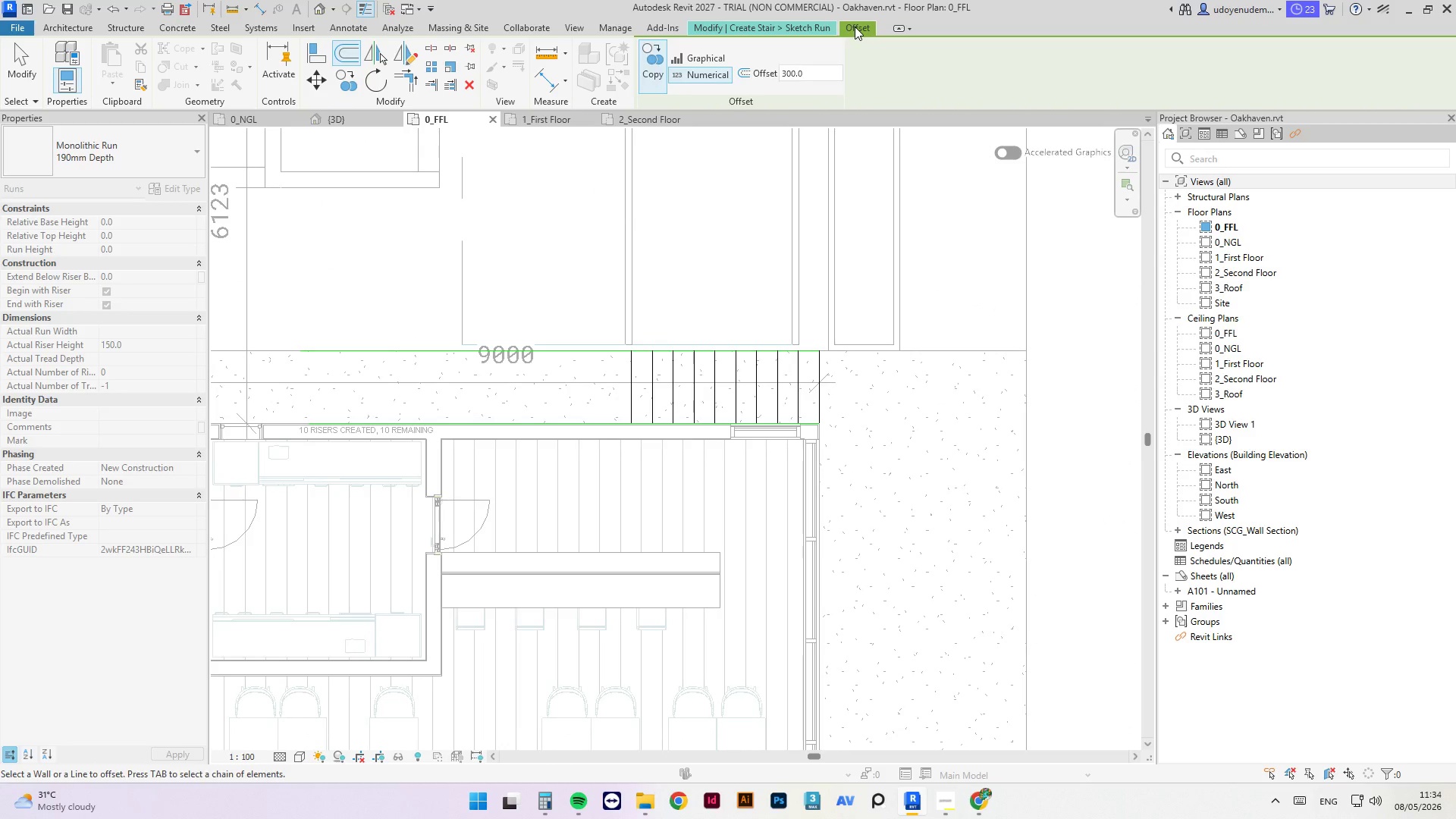 
key(Escape)
 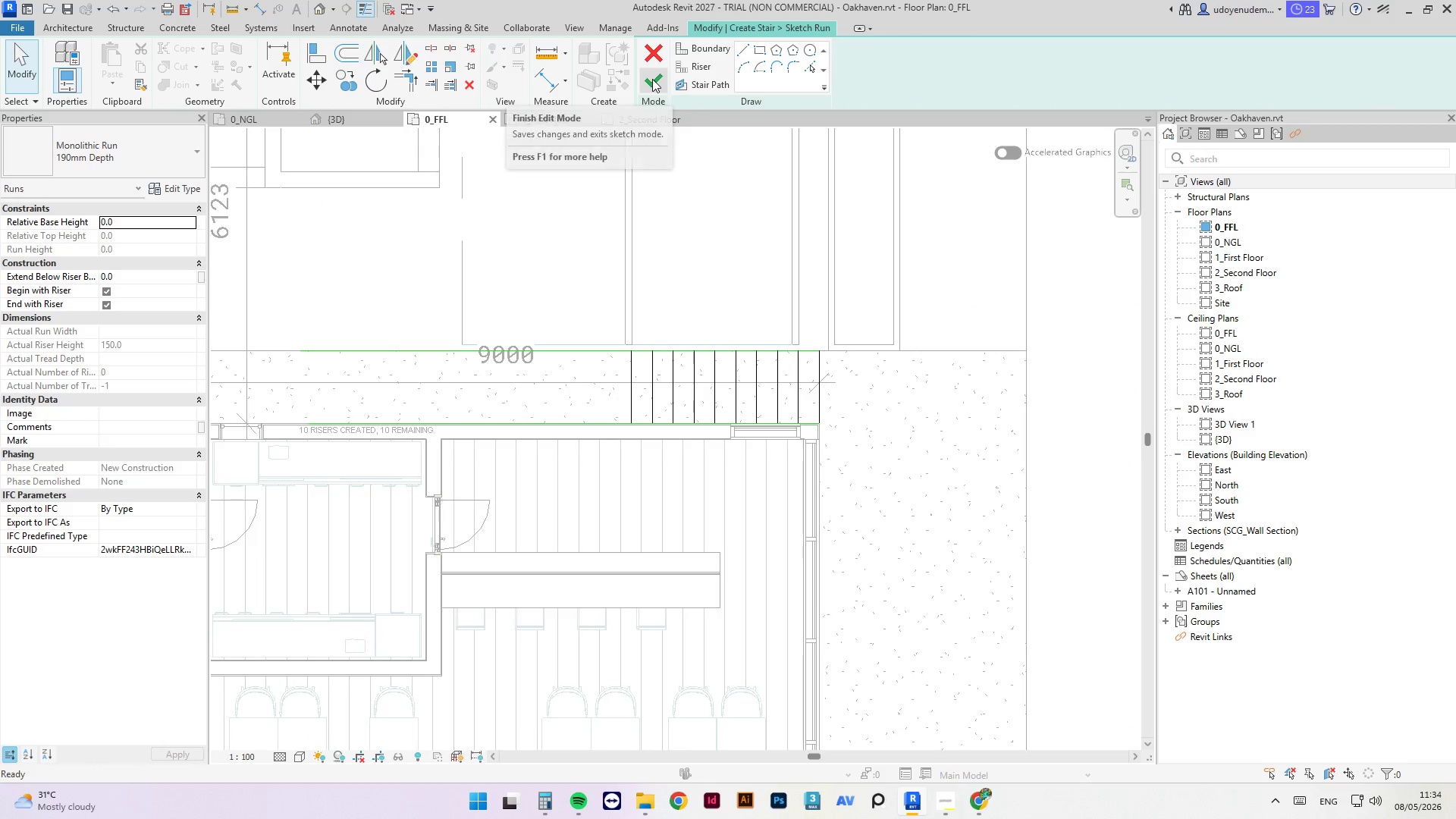 
left_click([652, 79])
 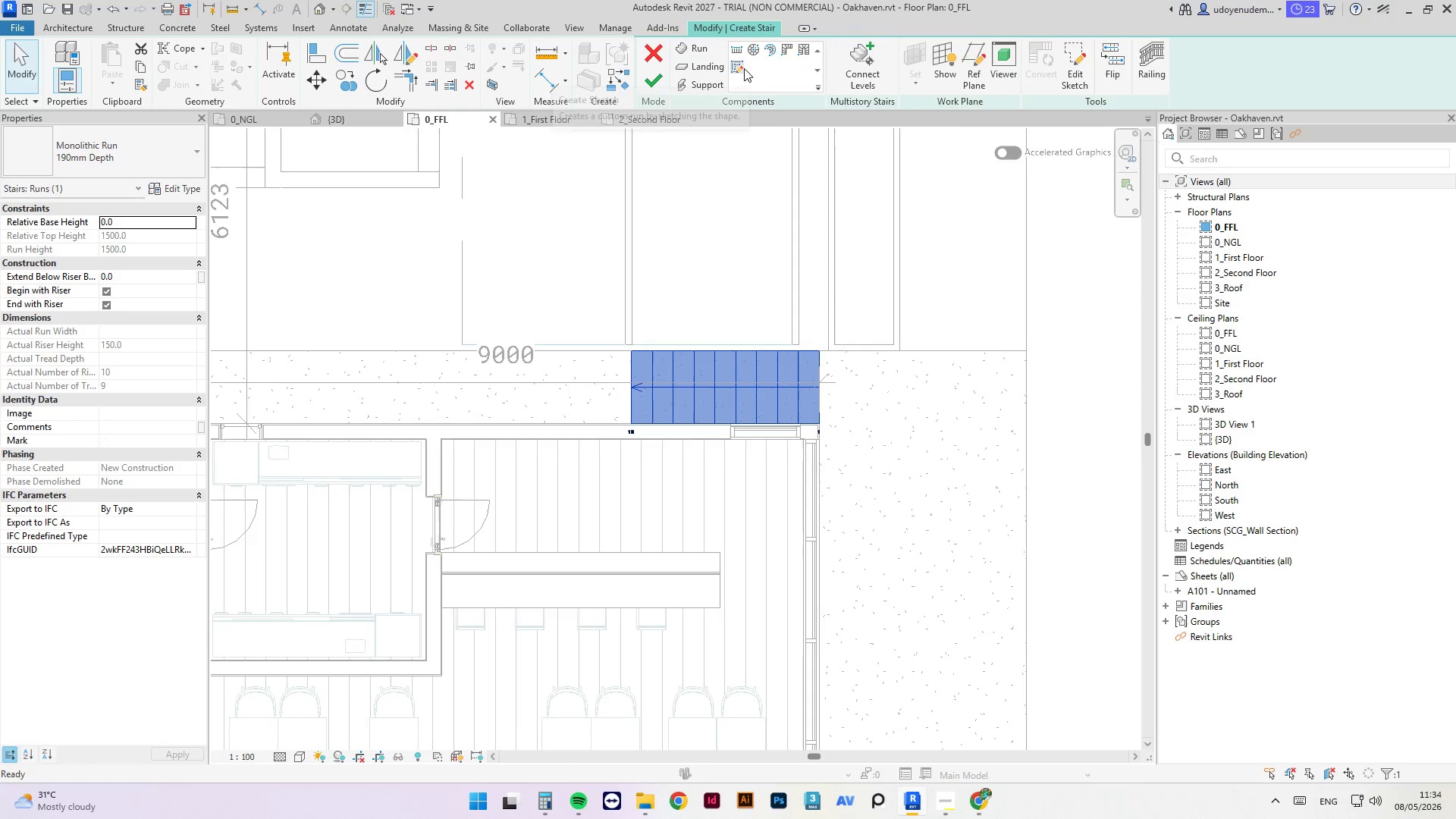 
left_click([714, 71])
 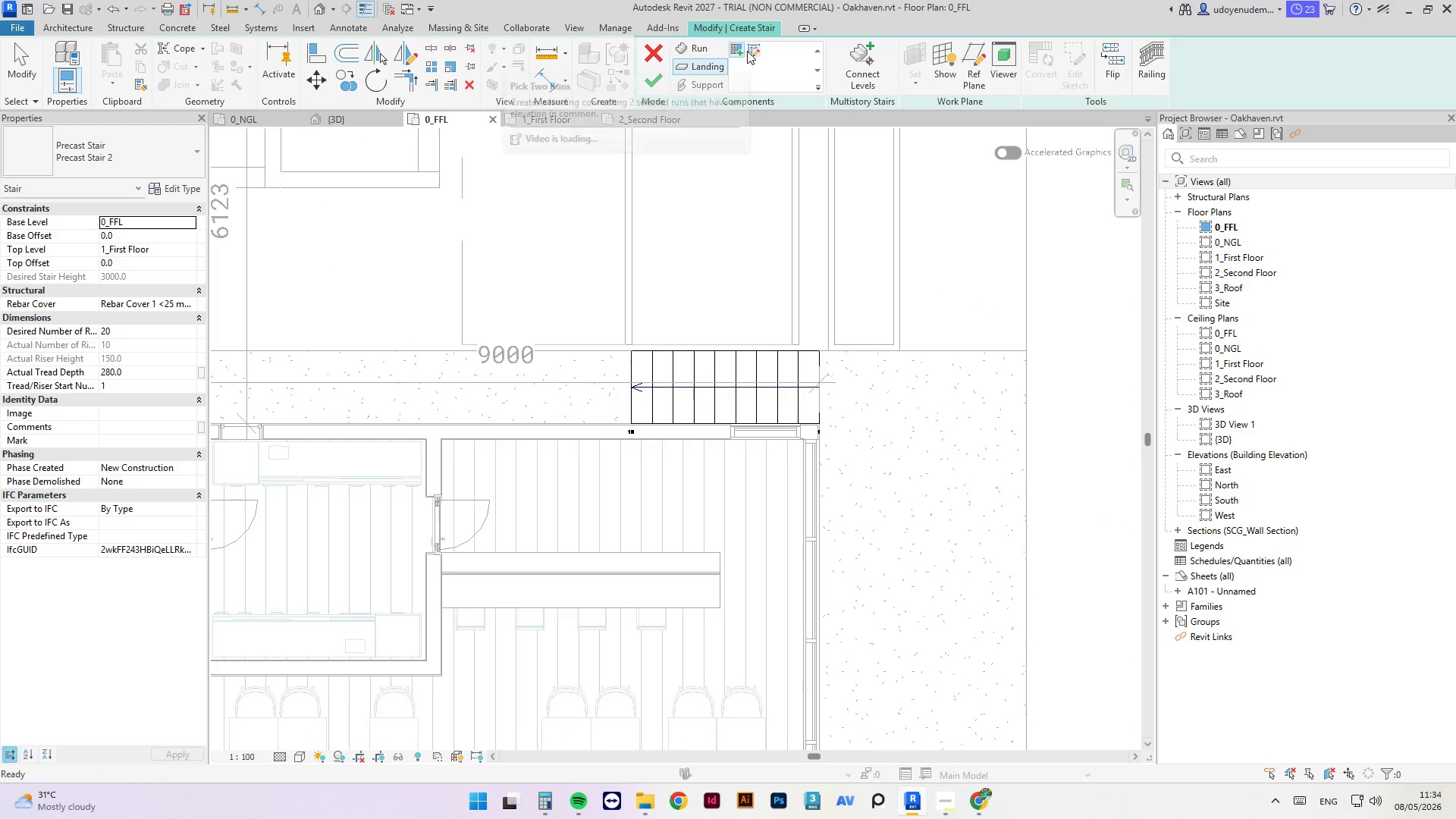 
left_click([752, 51])
 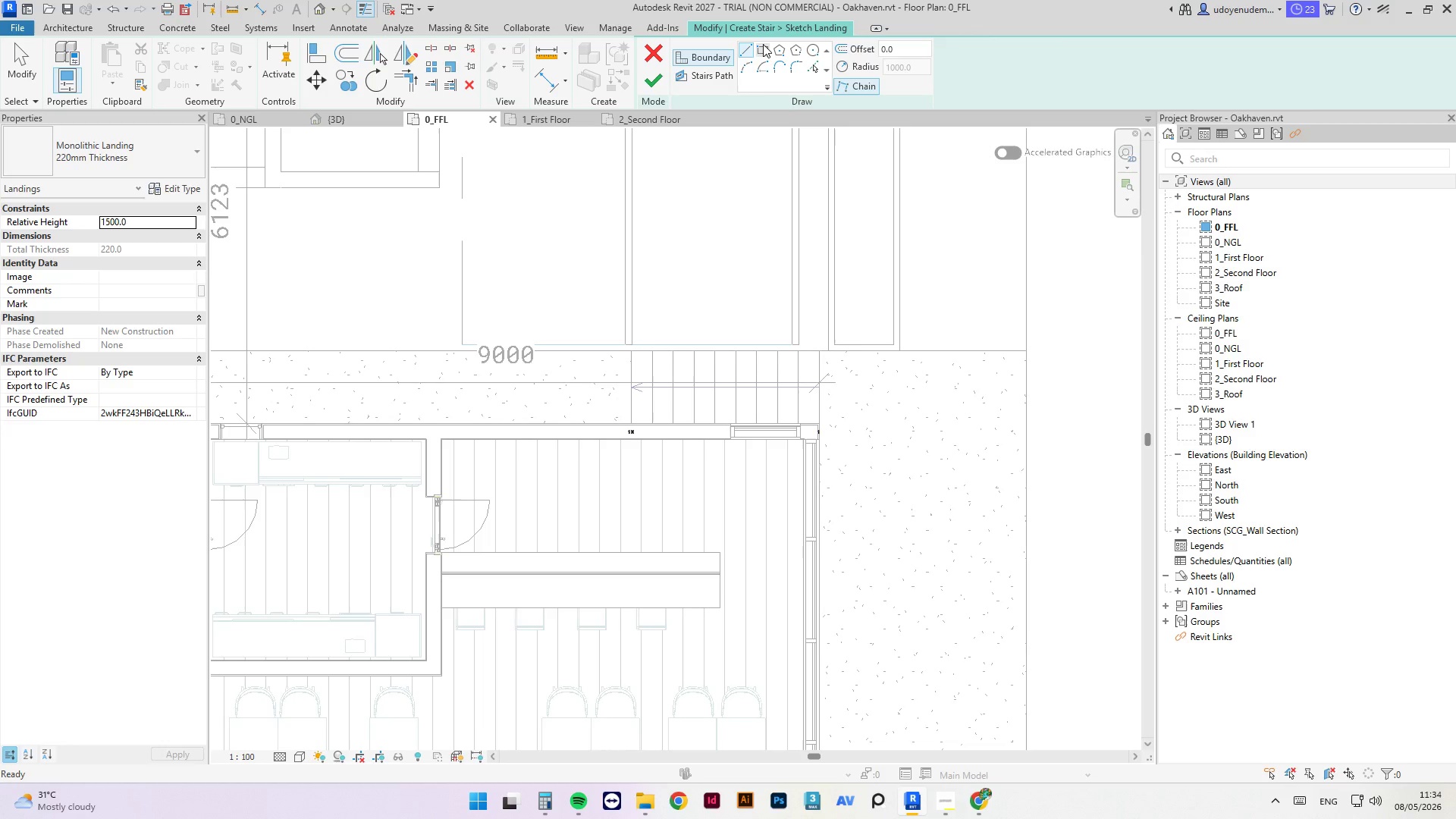 
left_click([763, 44])
 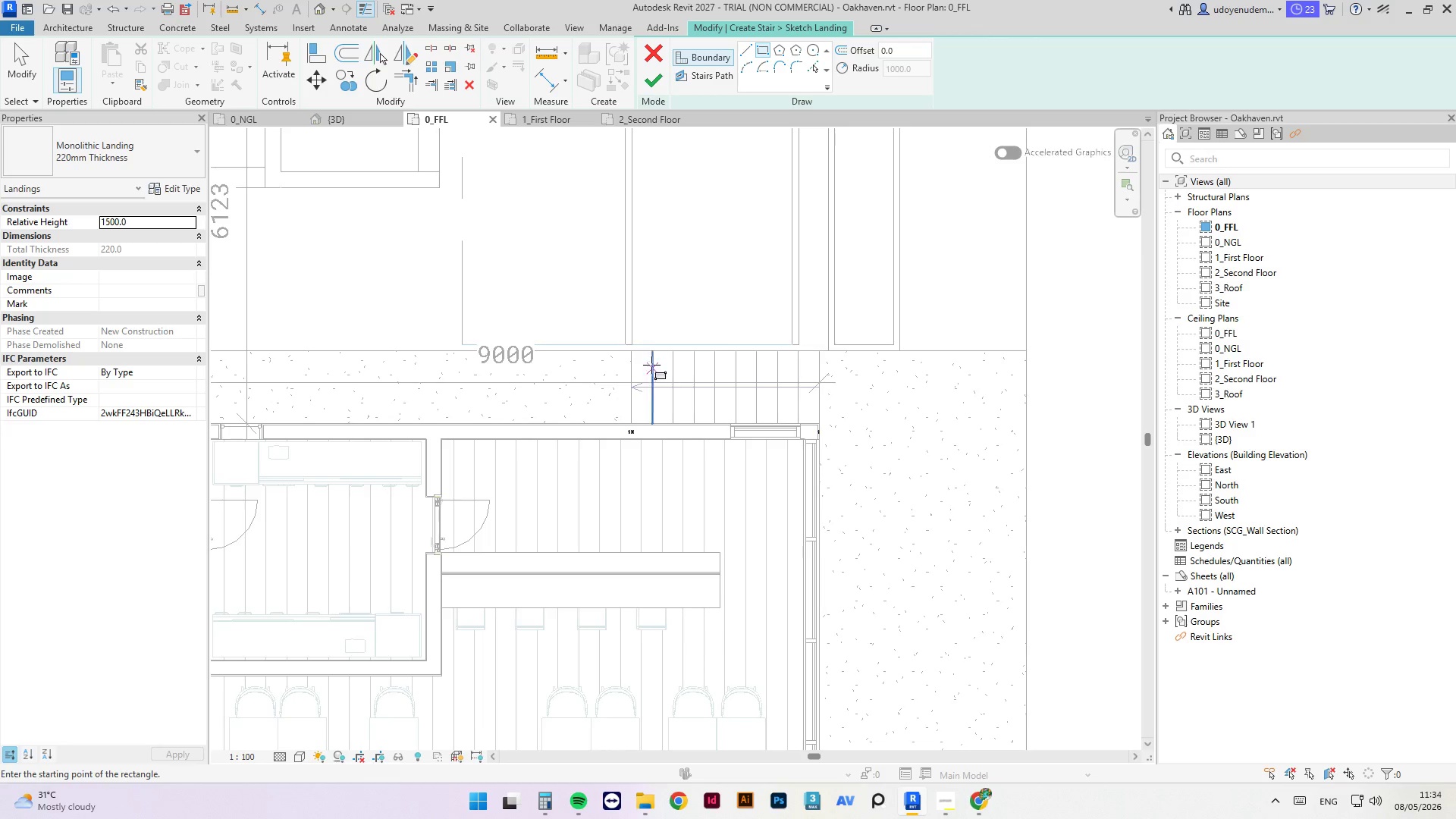 
scroll: coordinate [645, 349], scroll_direction: up, amount: 3.0
 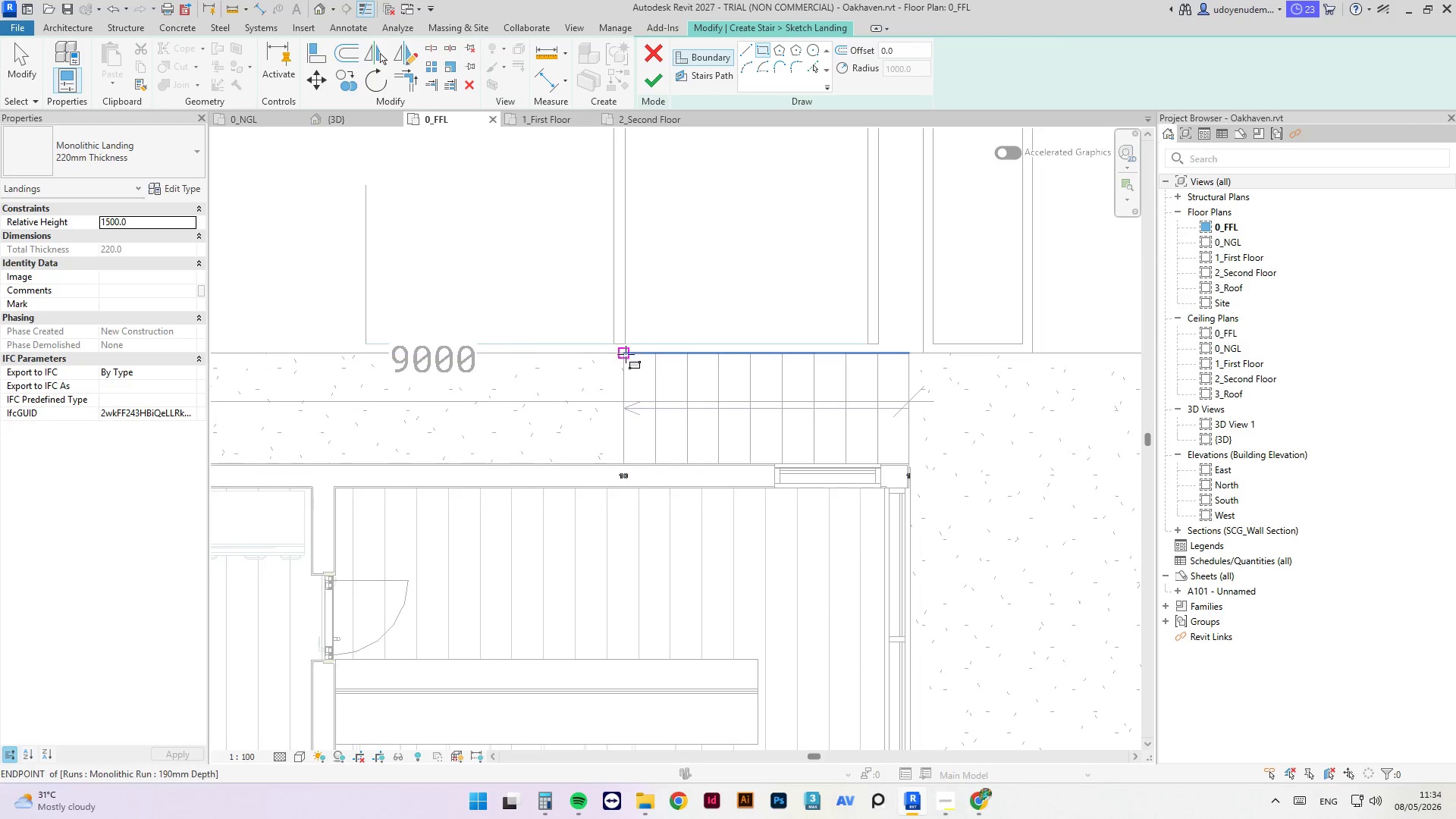 
left_click_drag(start_coordinate=[625, 355], to_coordinate=[483, 474])
 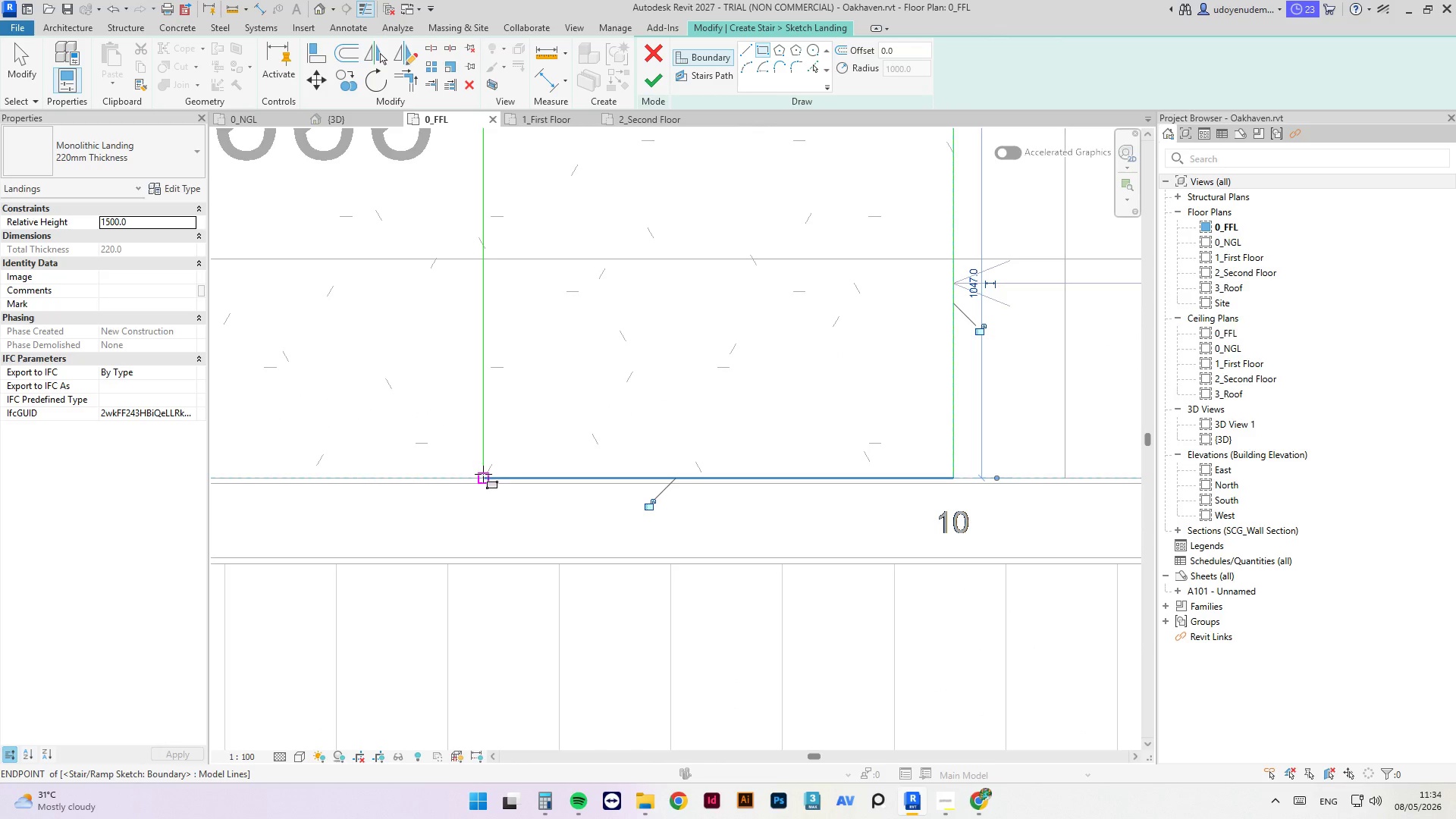 
scroll: coordinate [493, 458], scroll_direction: up, amount: 9.0
 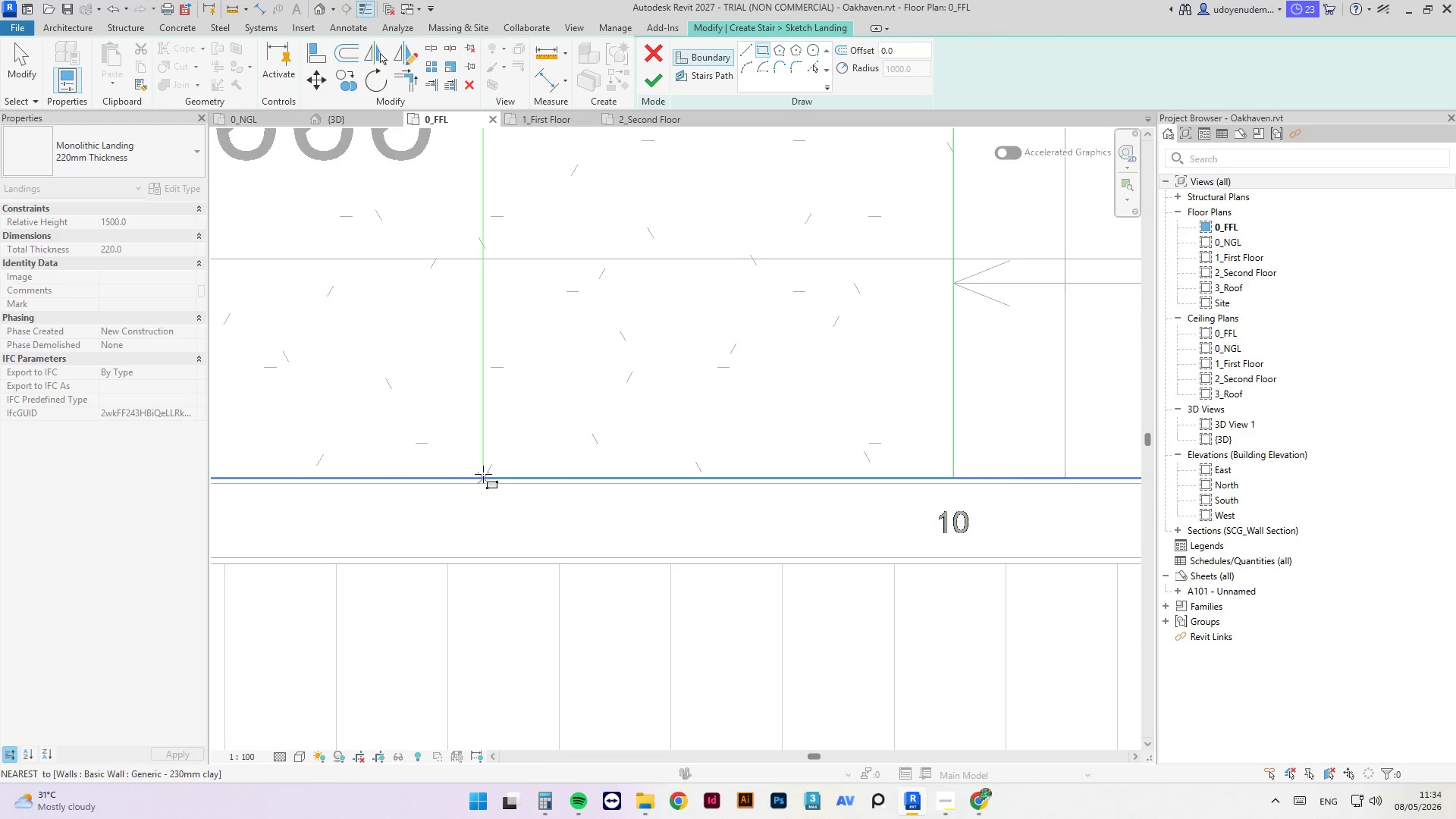 
left_click([483, 474])
 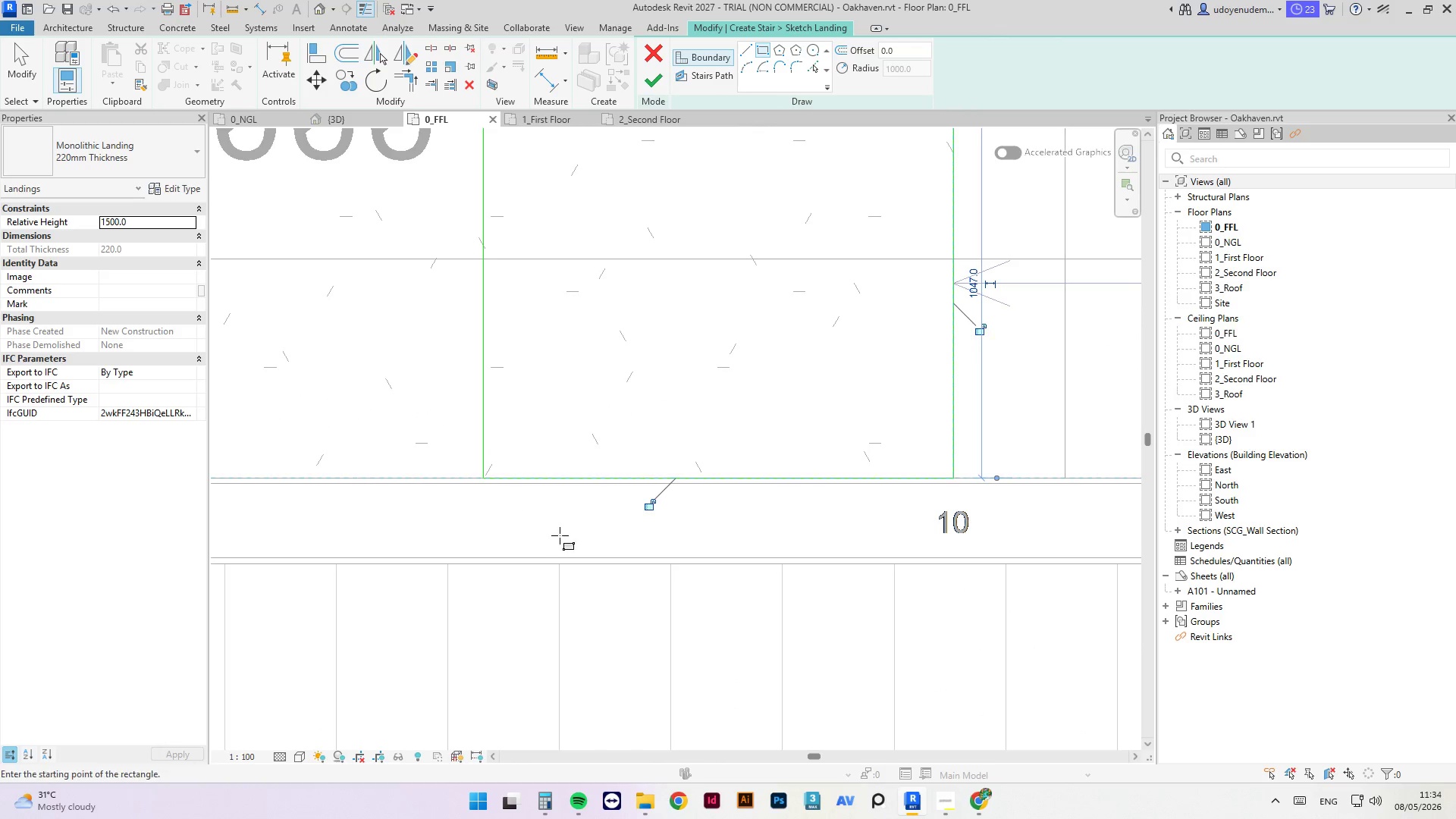 
key(Escape)
 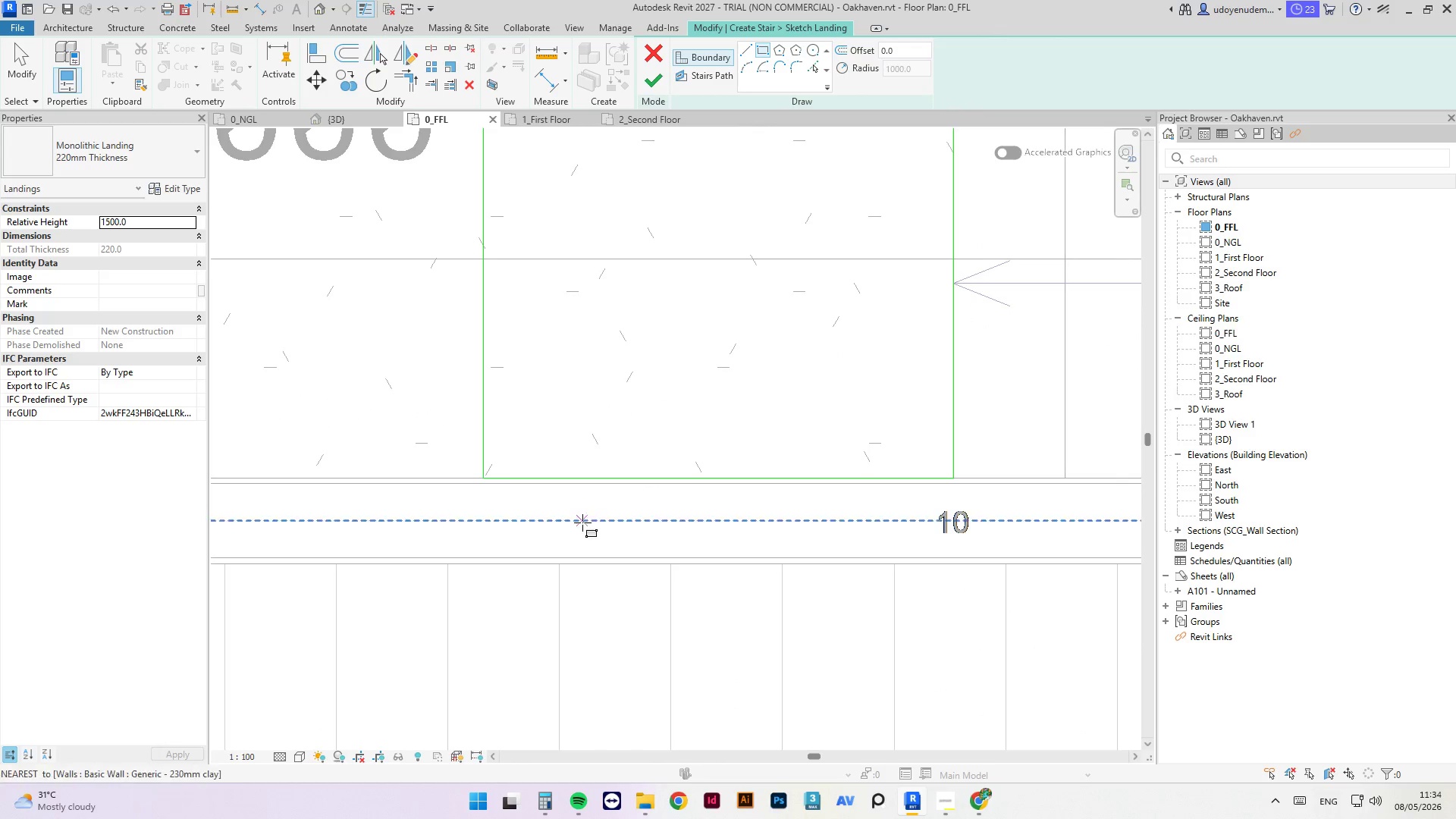 
key(Escape)
 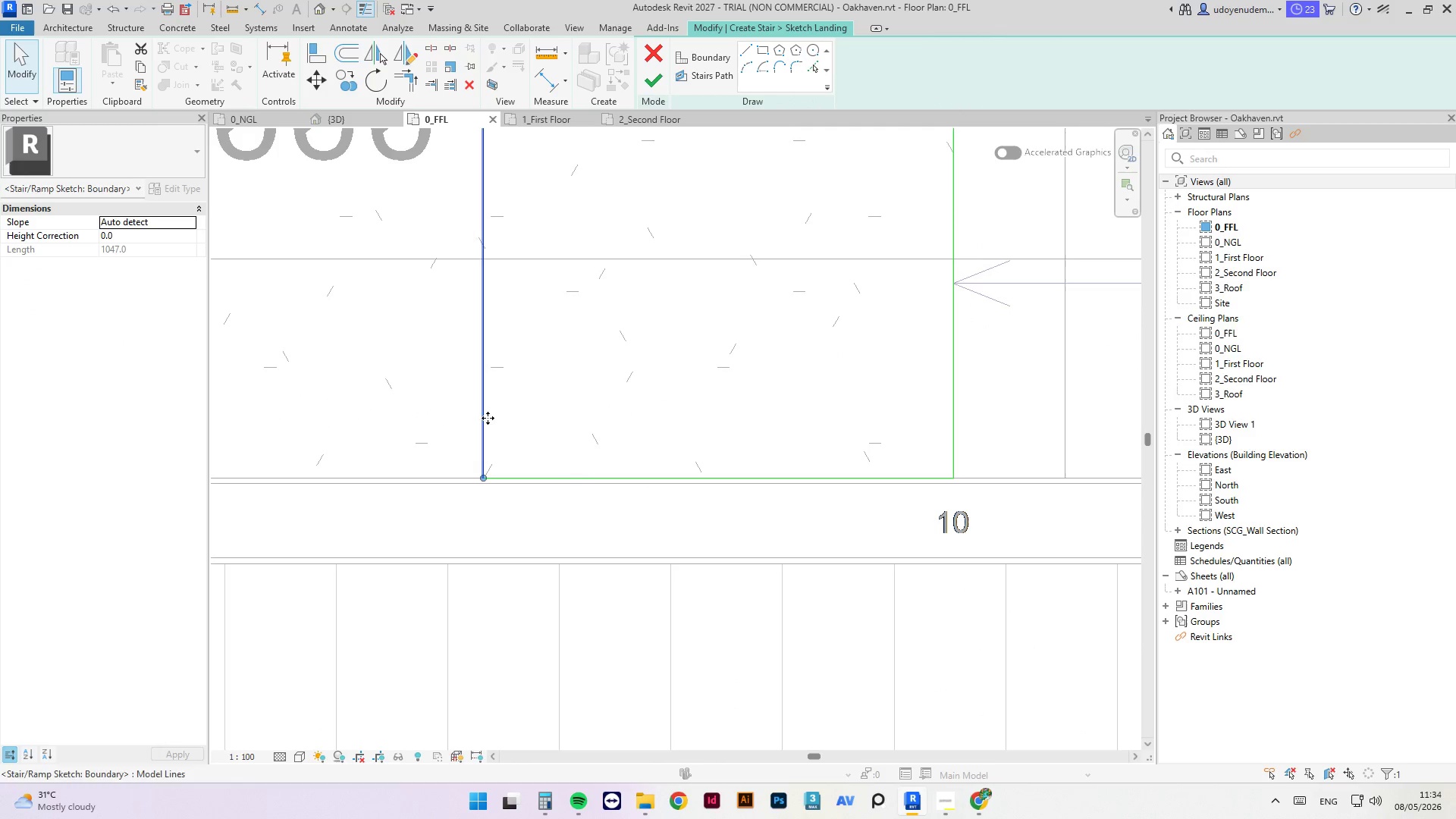 
scroll: coordinate [531, 557], scroll_direction: down, amount: 5.0
 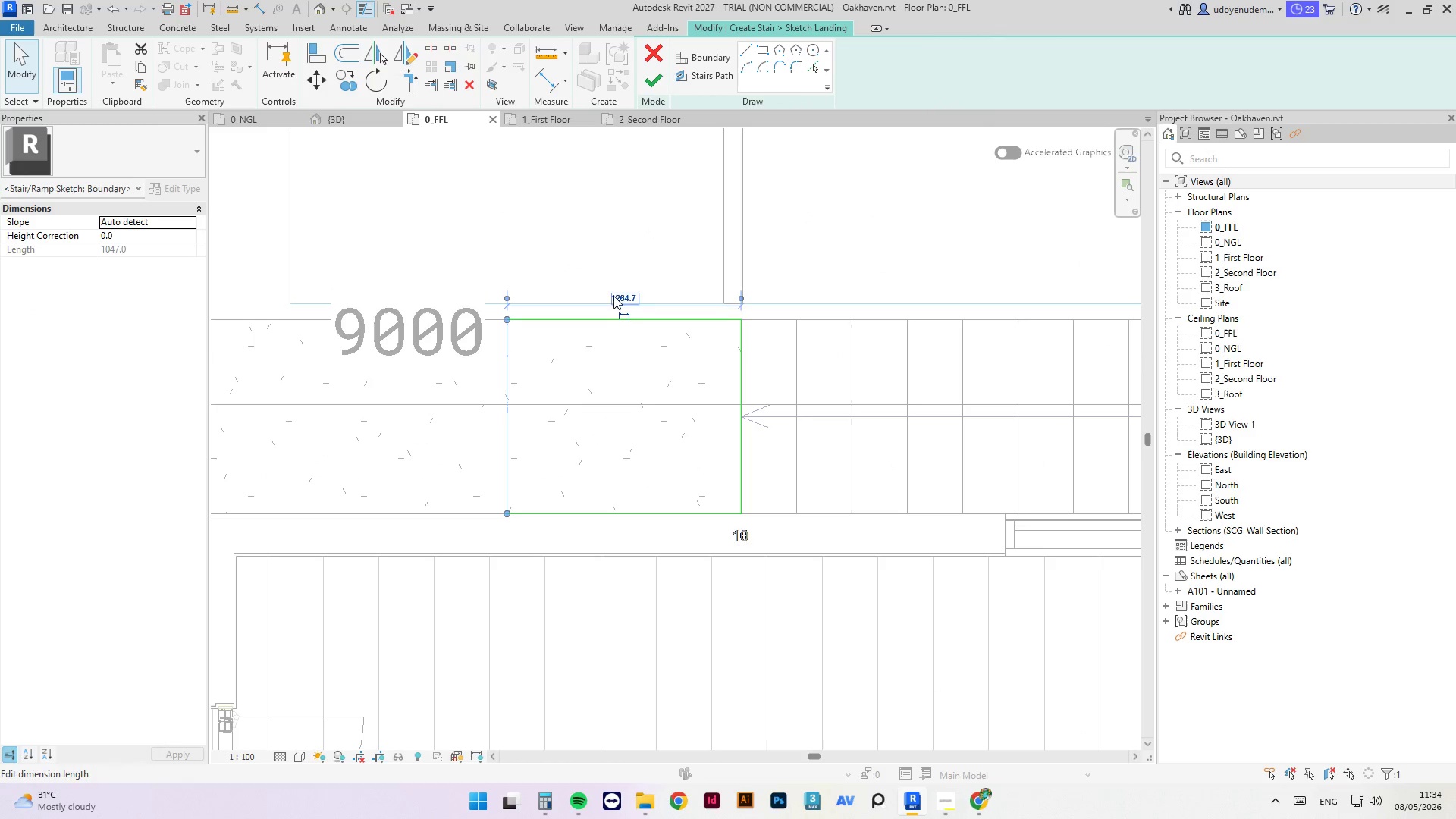 
left_click([614, 297])
 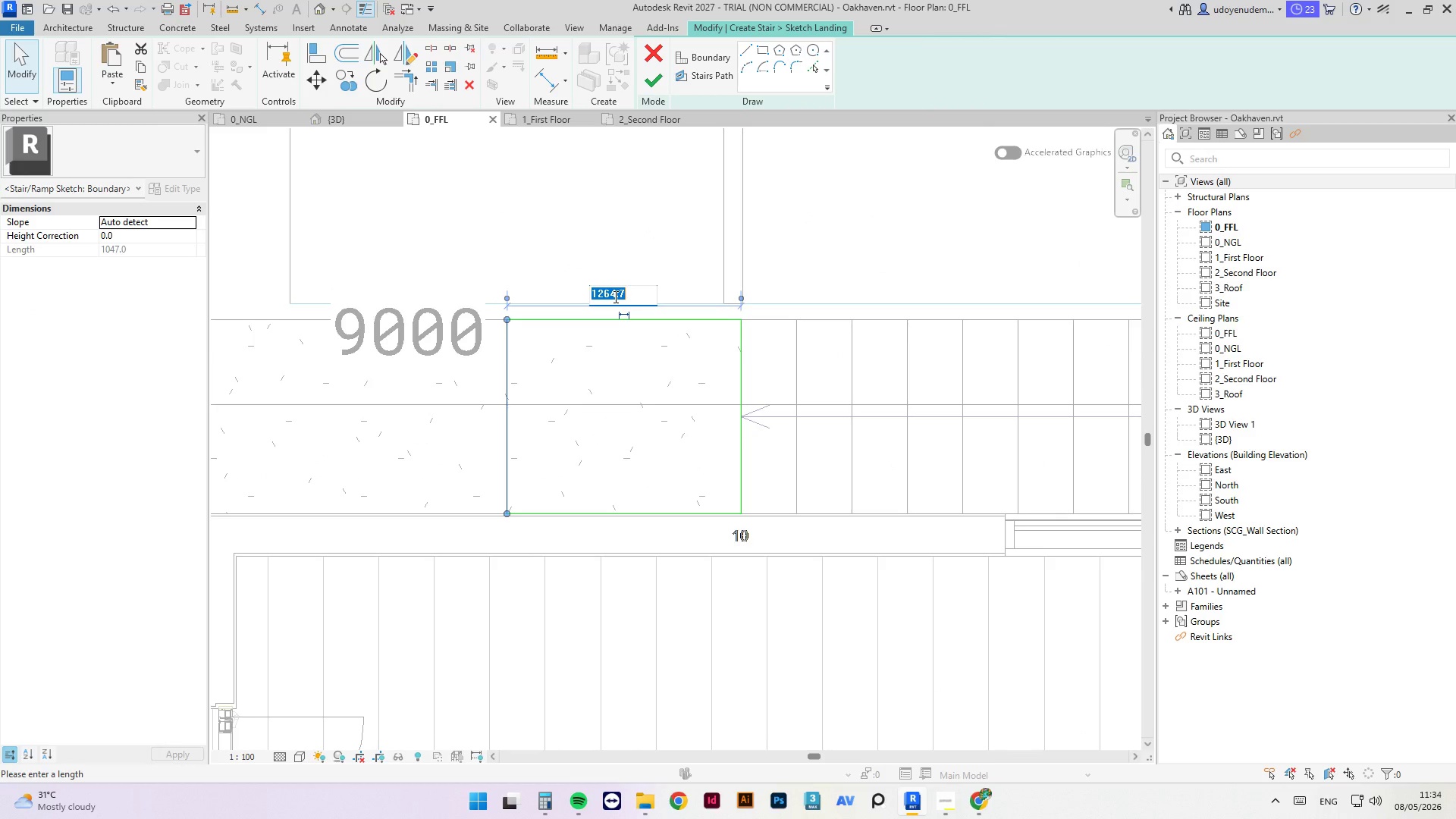 
key(Numpad1)
 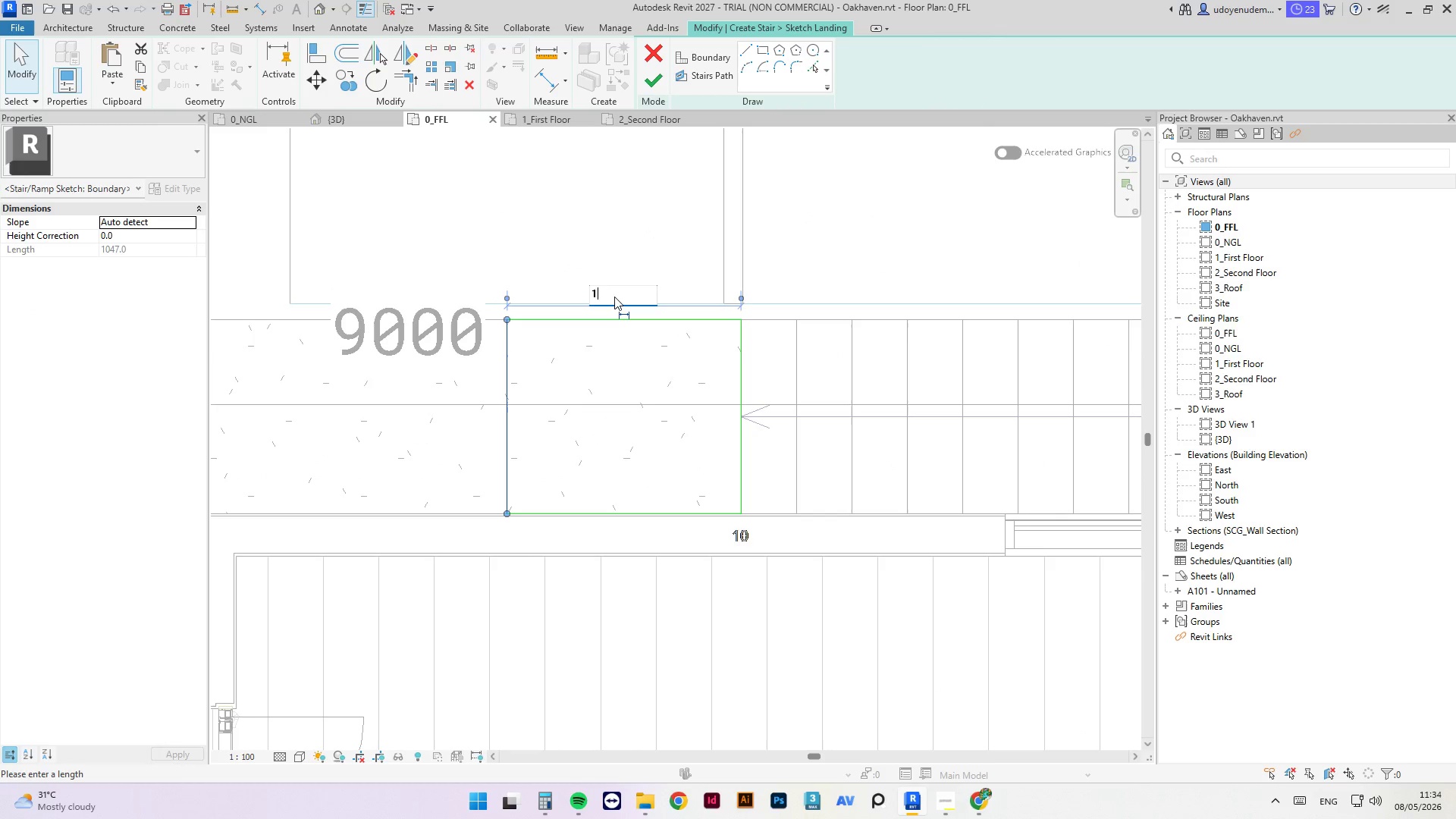 
key(Numpad0)
 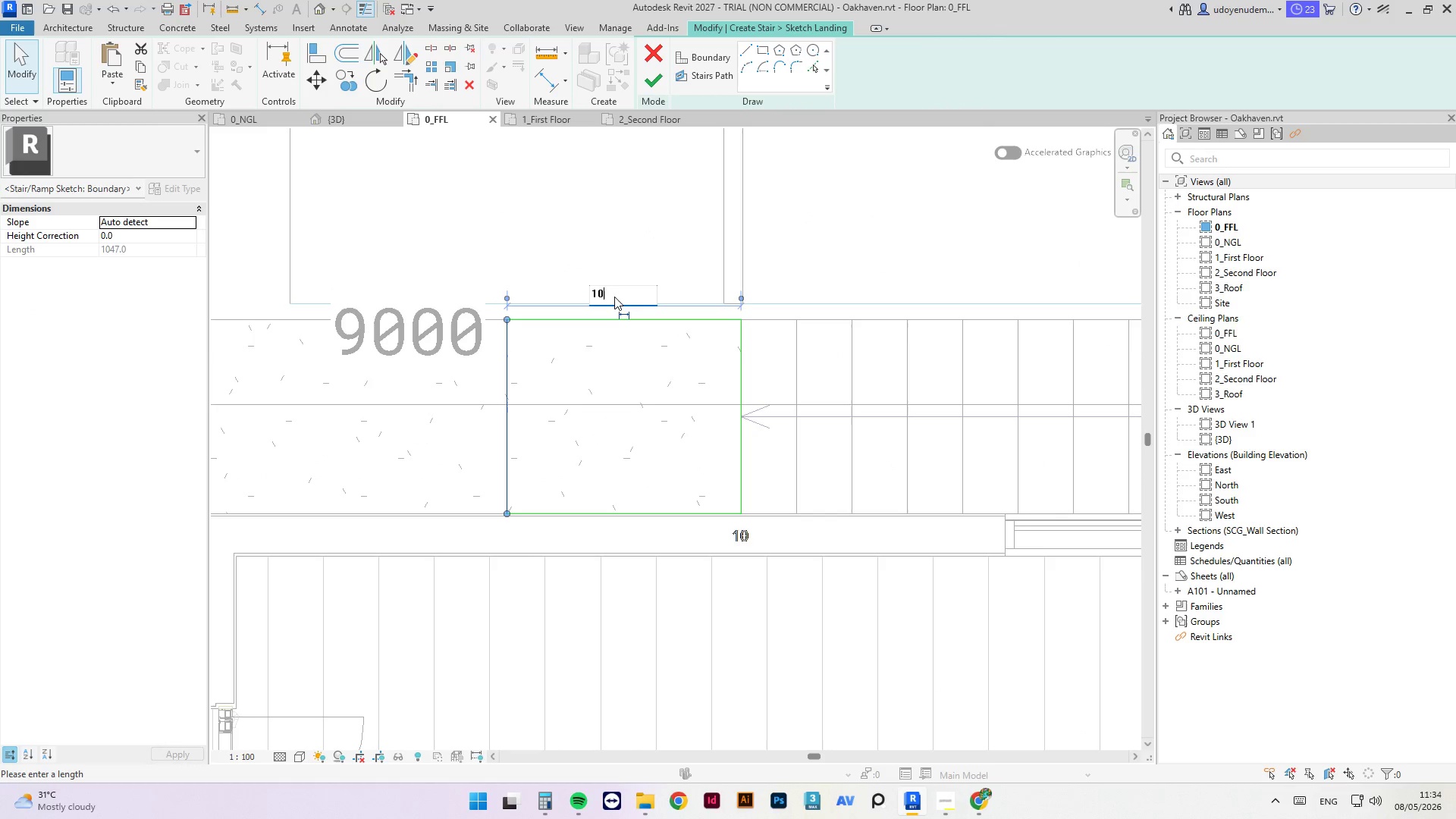 
key(Numpad0)
 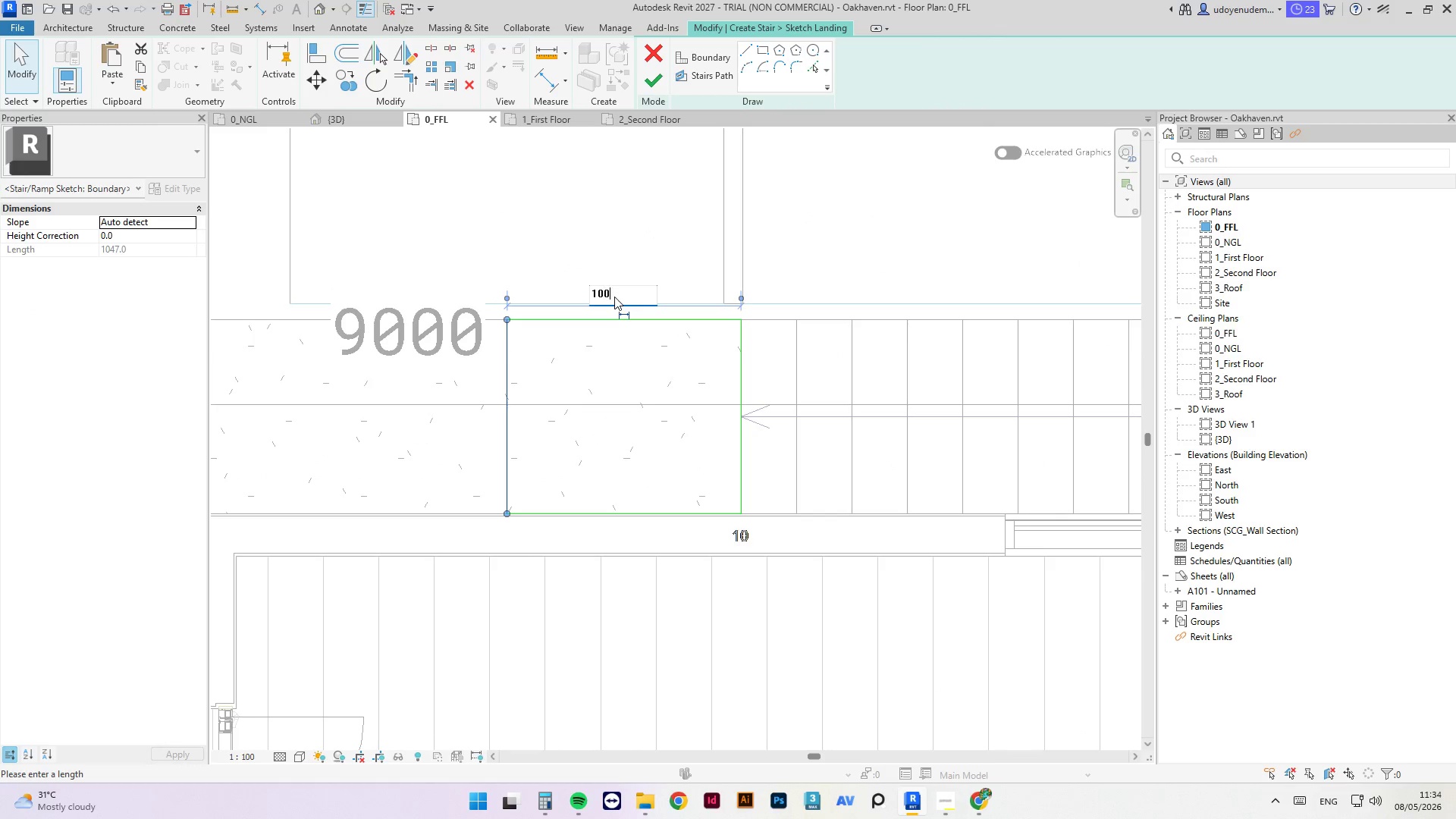 
key(Numpad0)
 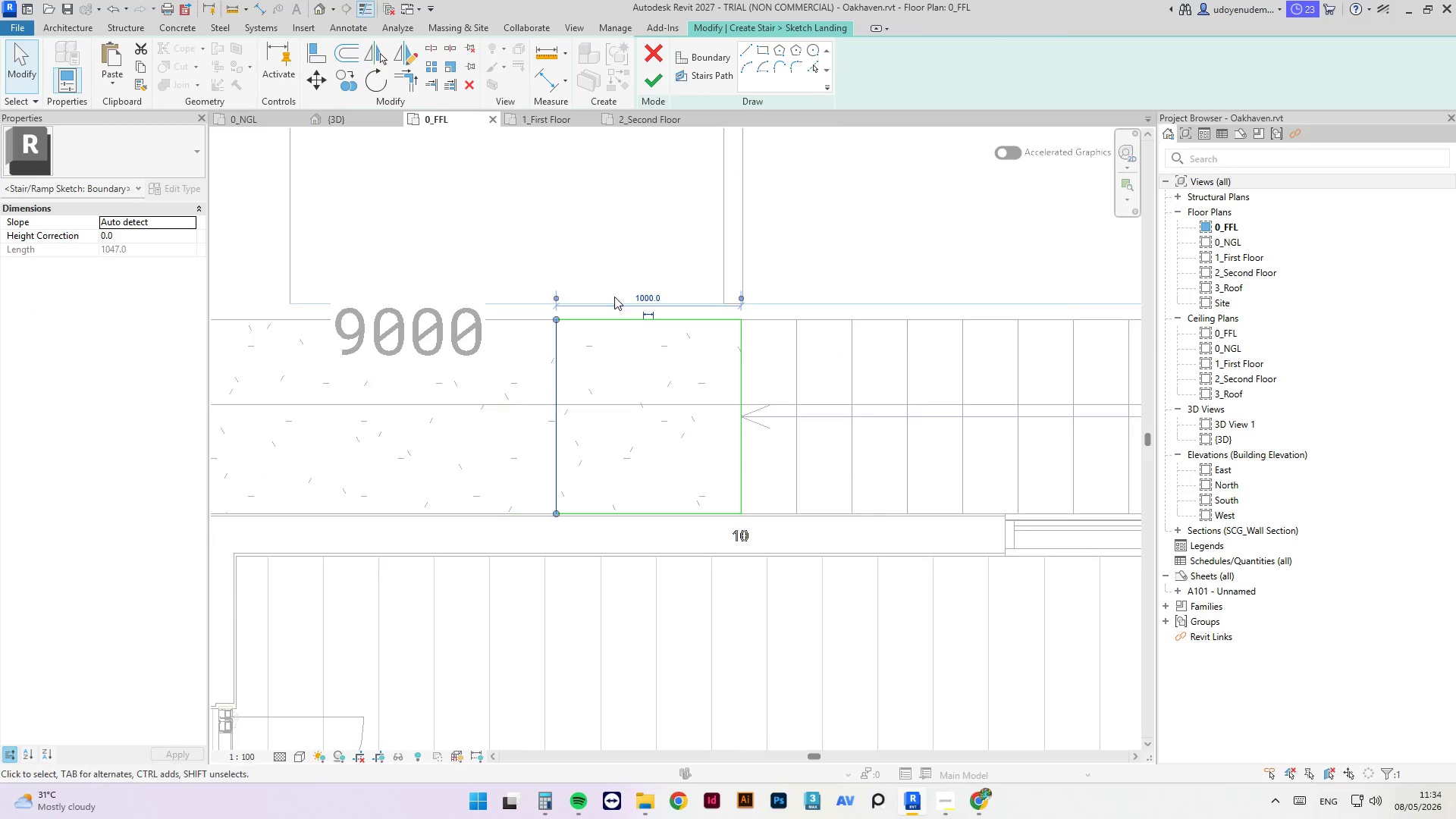 
key(NumpadEnter)
 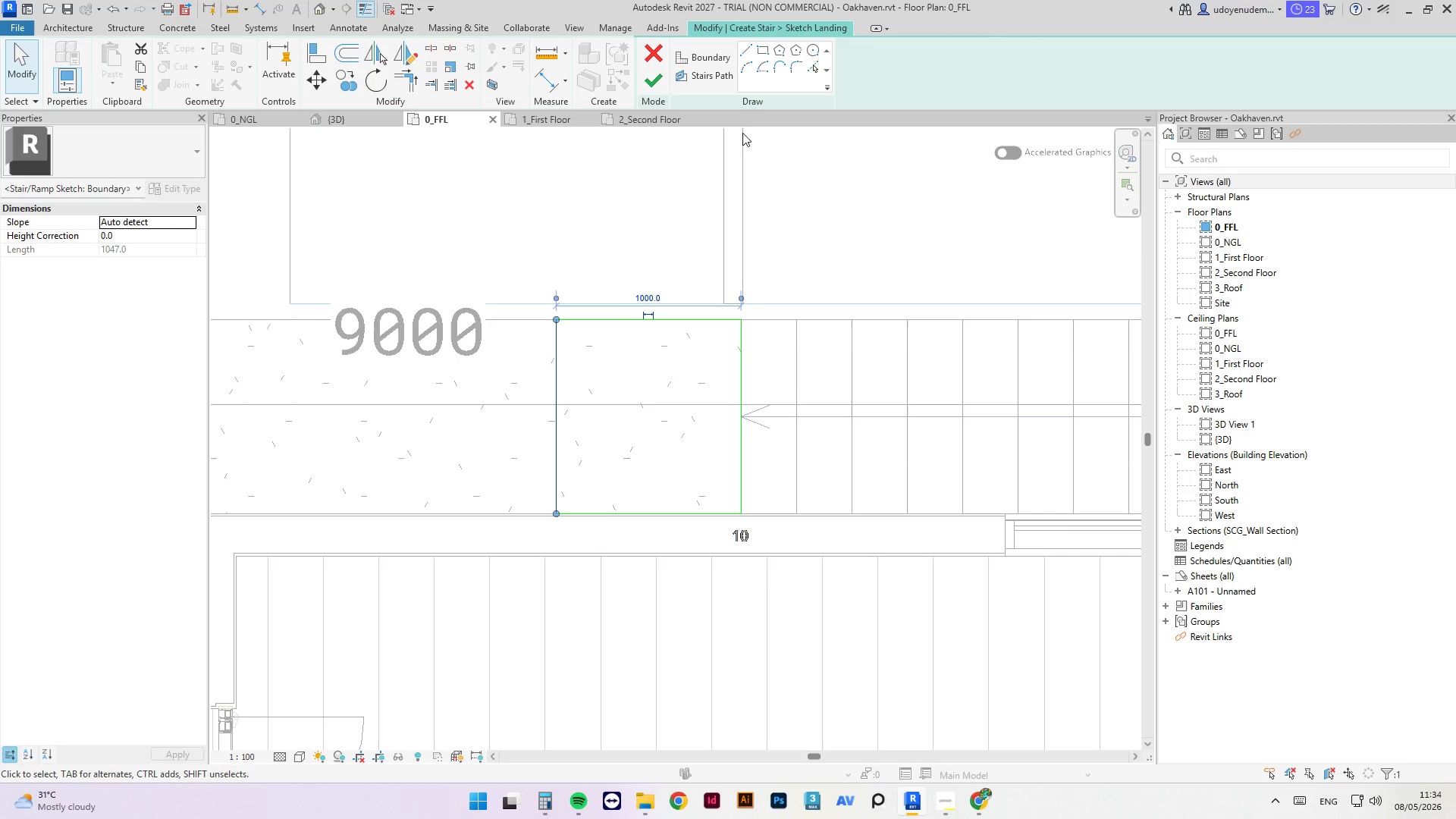 
scroll: coordinate [668, 278], scroll_direction: down, amount: 3.0
 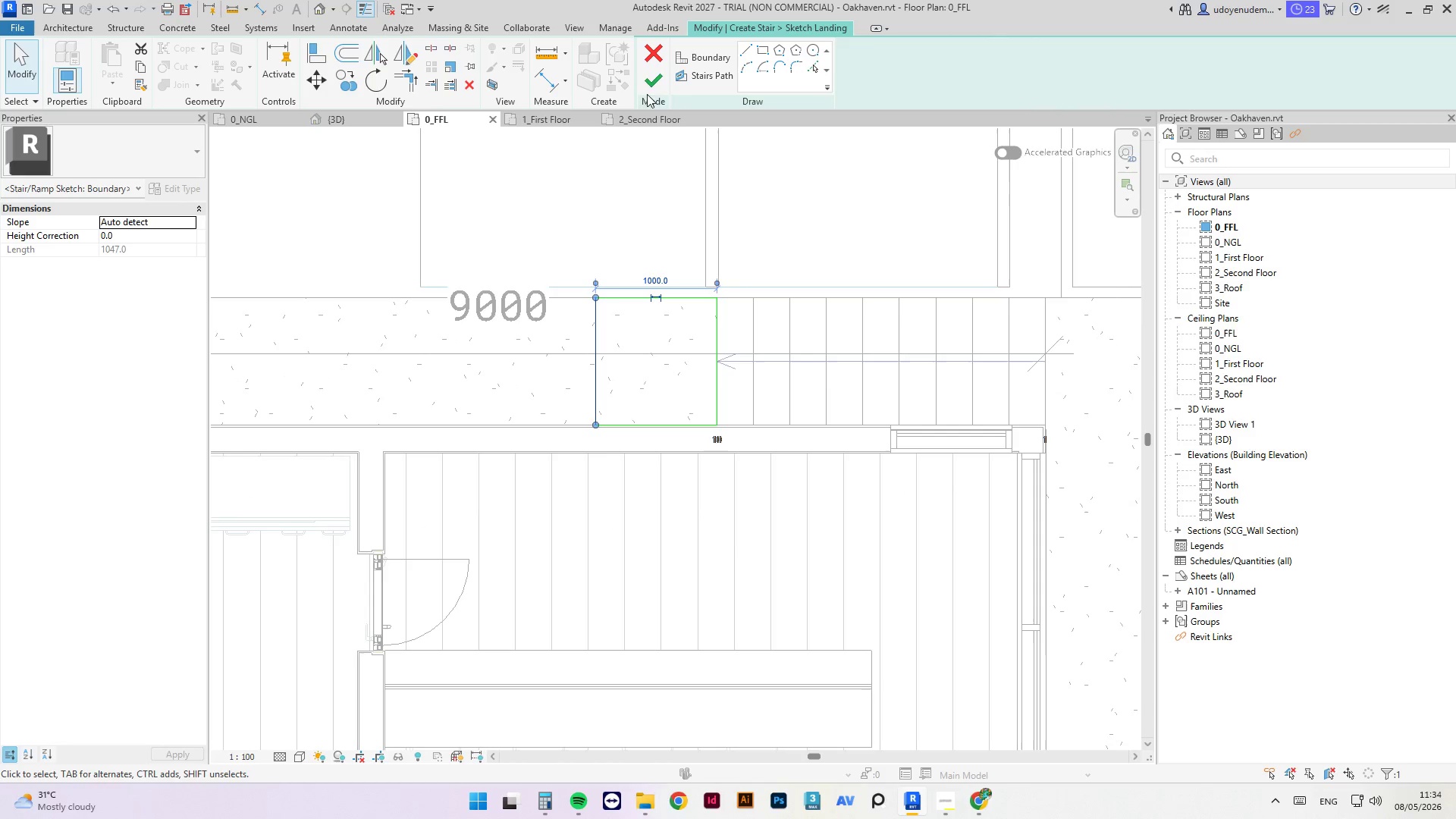 
left_click([647, 81])
 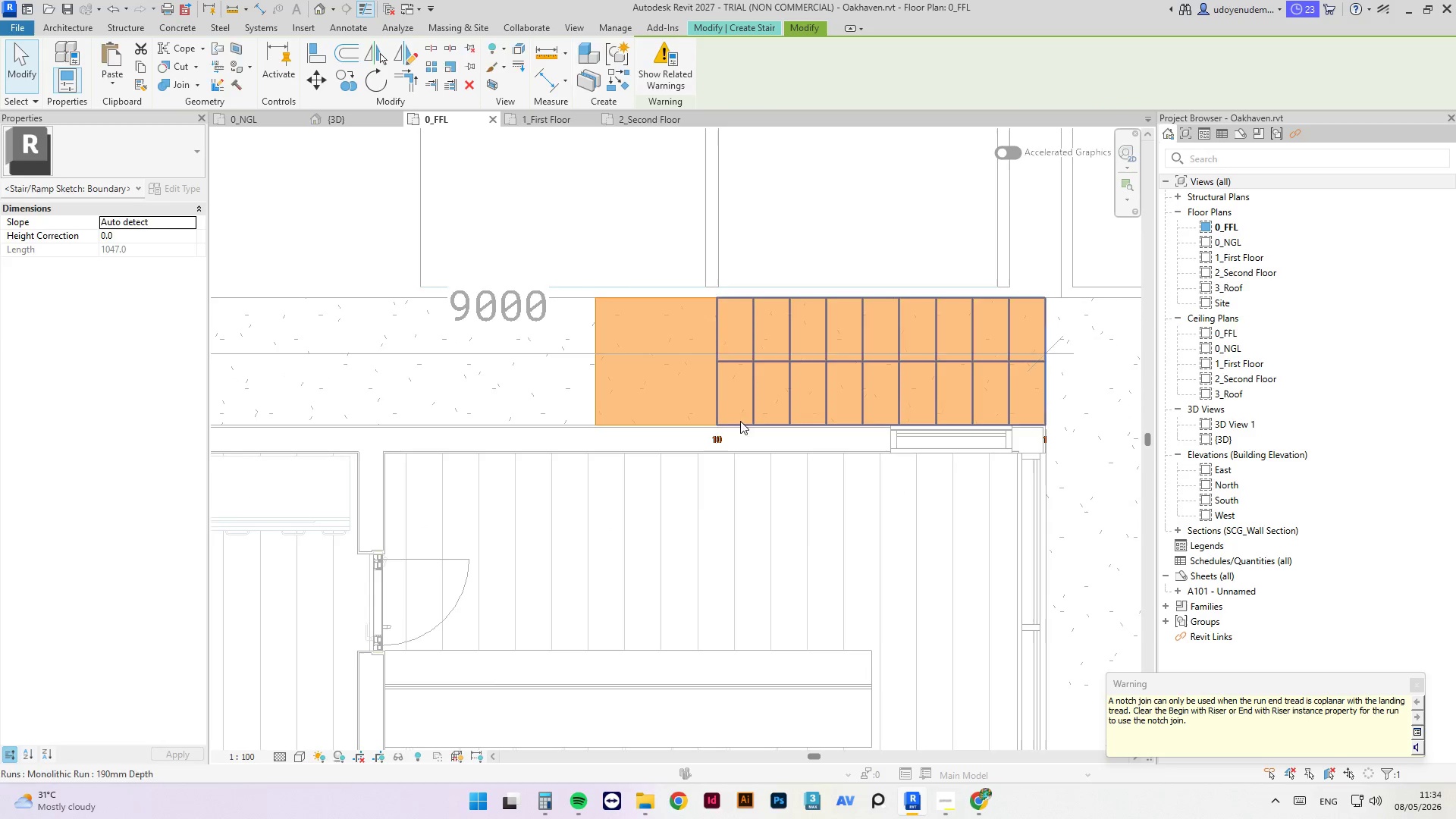 
scroll: coordinate [709, 397], scroll_direction: up, amount: 4.0
 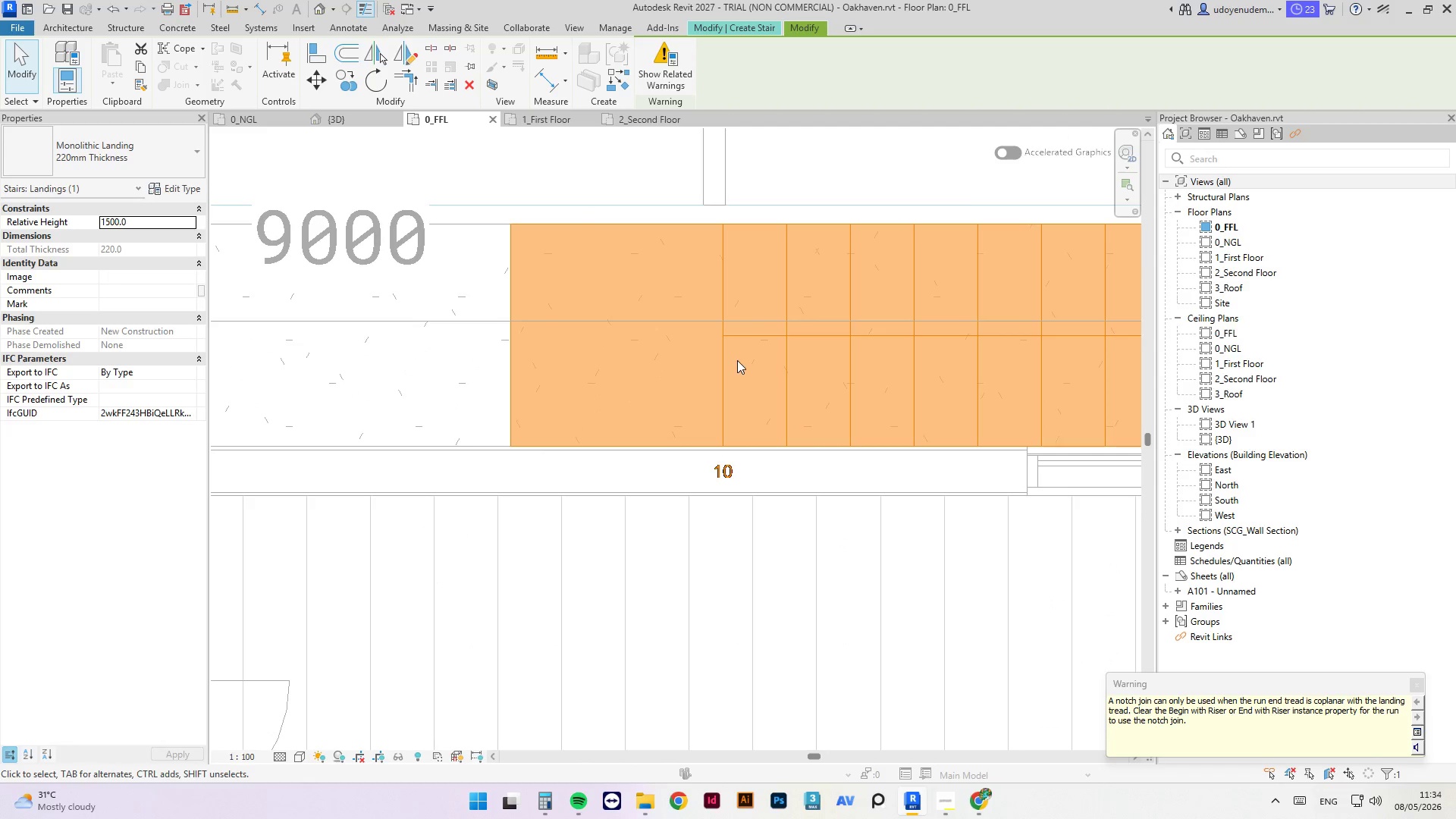 
scroll: coordinate [701, 474], scroll_direction: down, amount: 5.0
 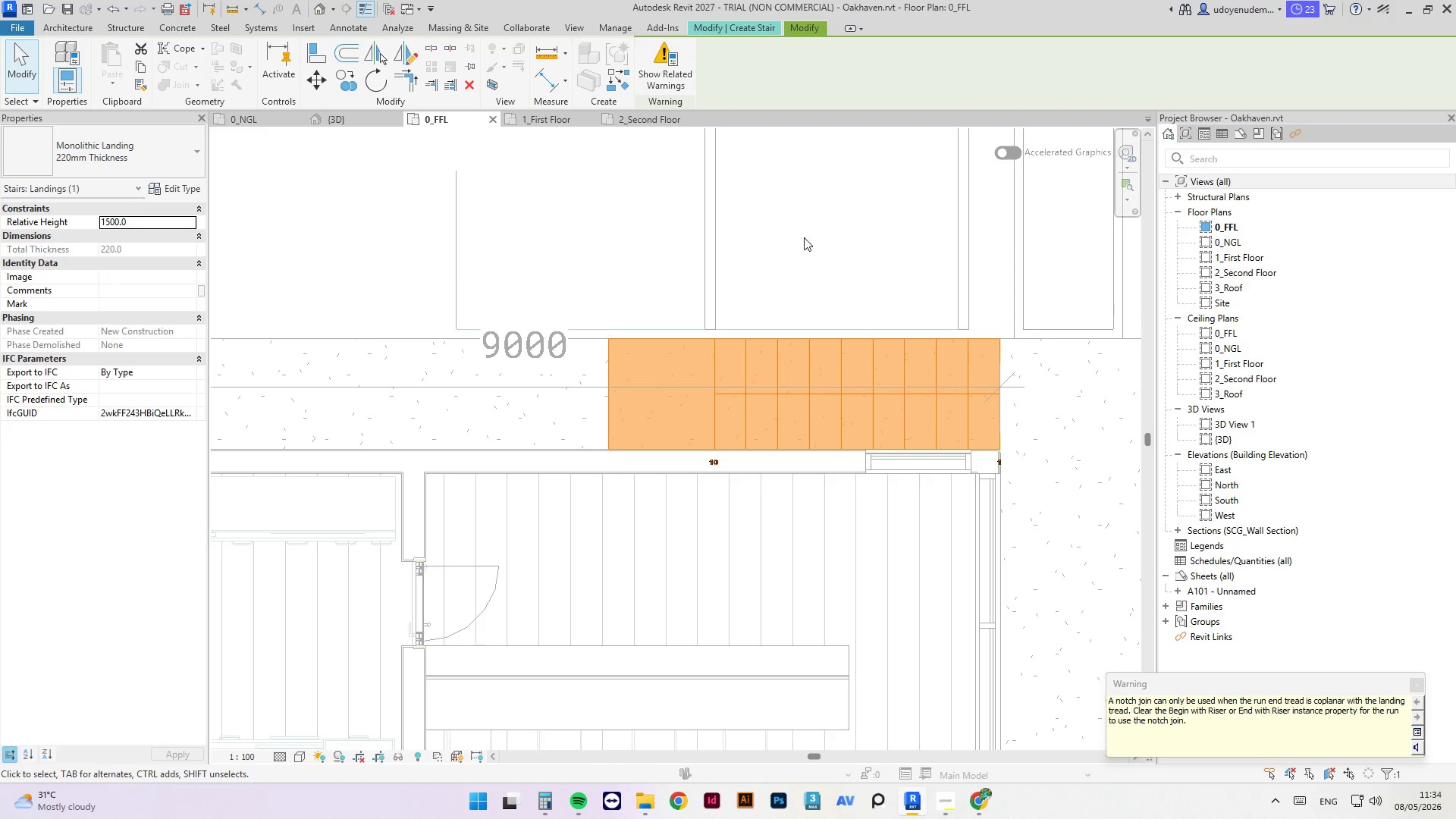 
left_click([801, 226])
 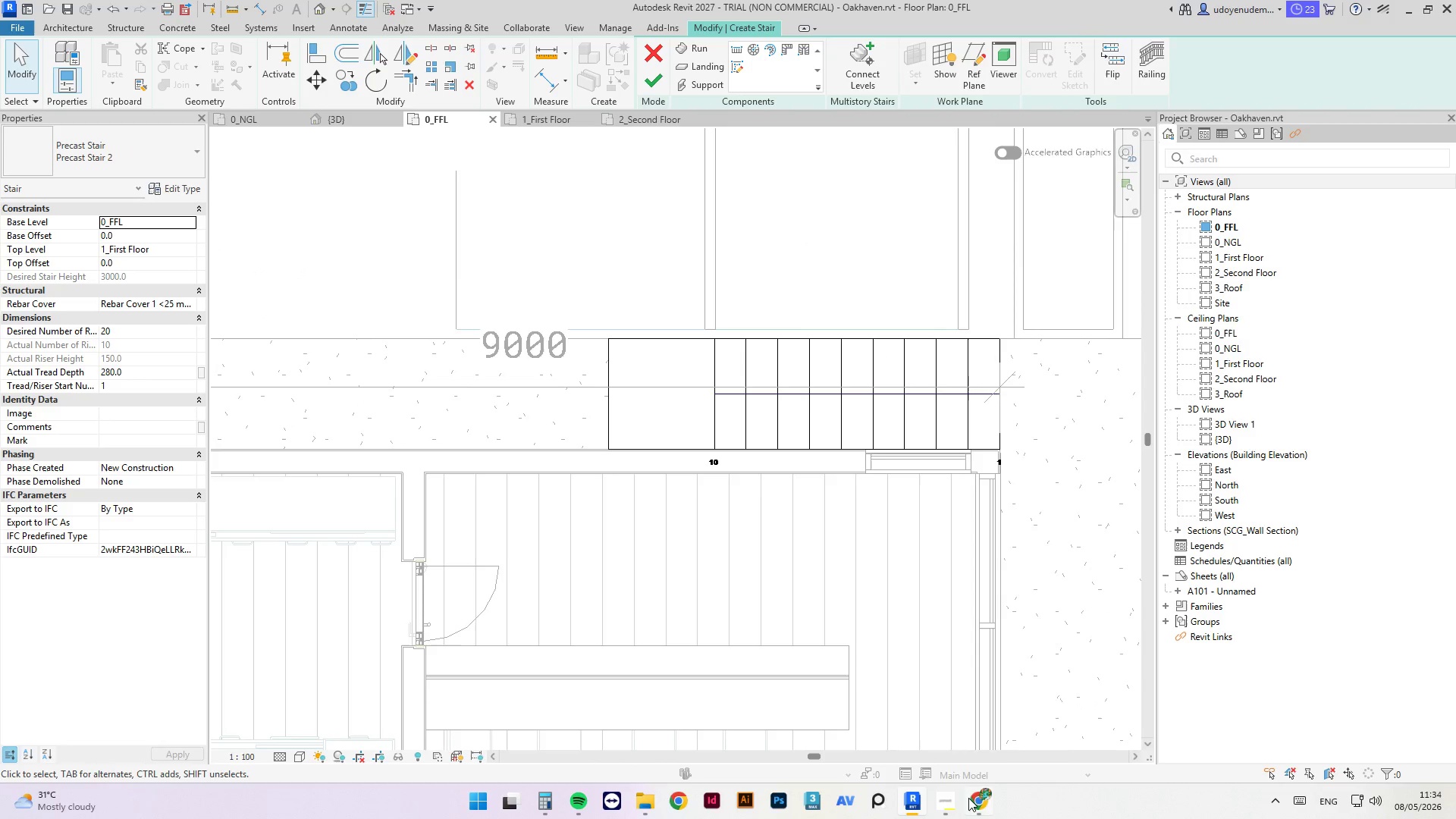 